 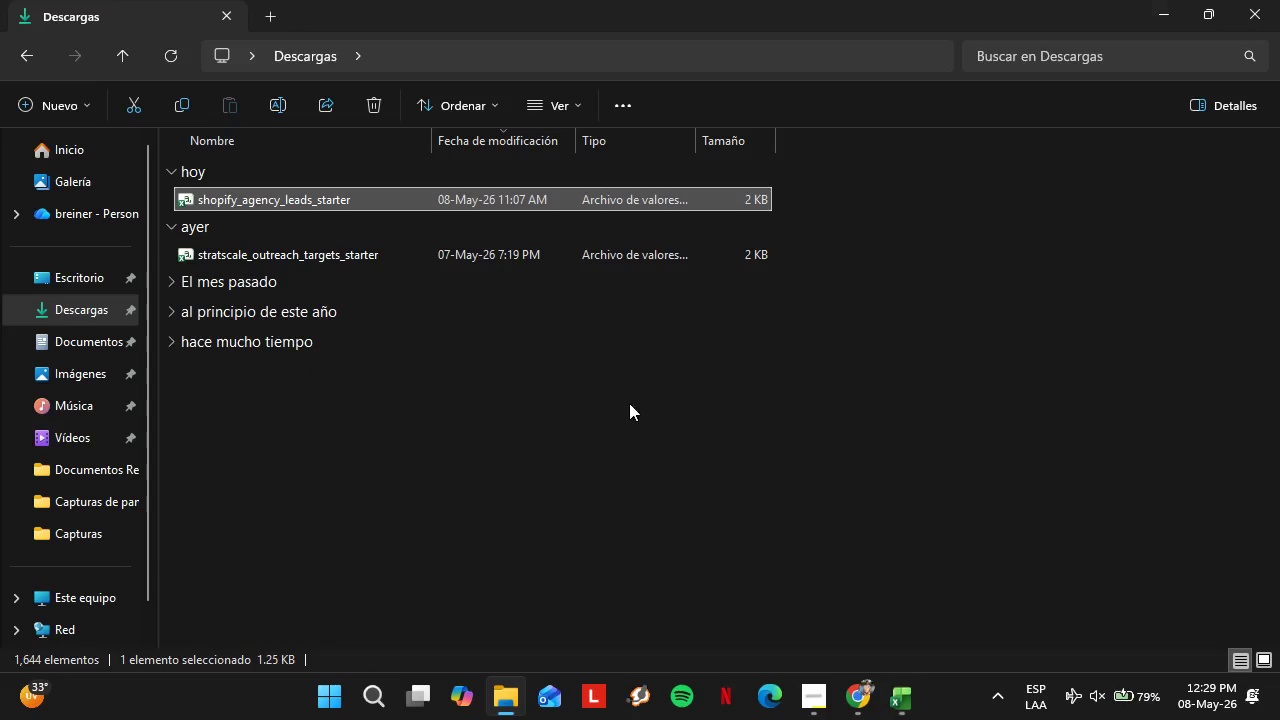 
left_click([1176, 0])
 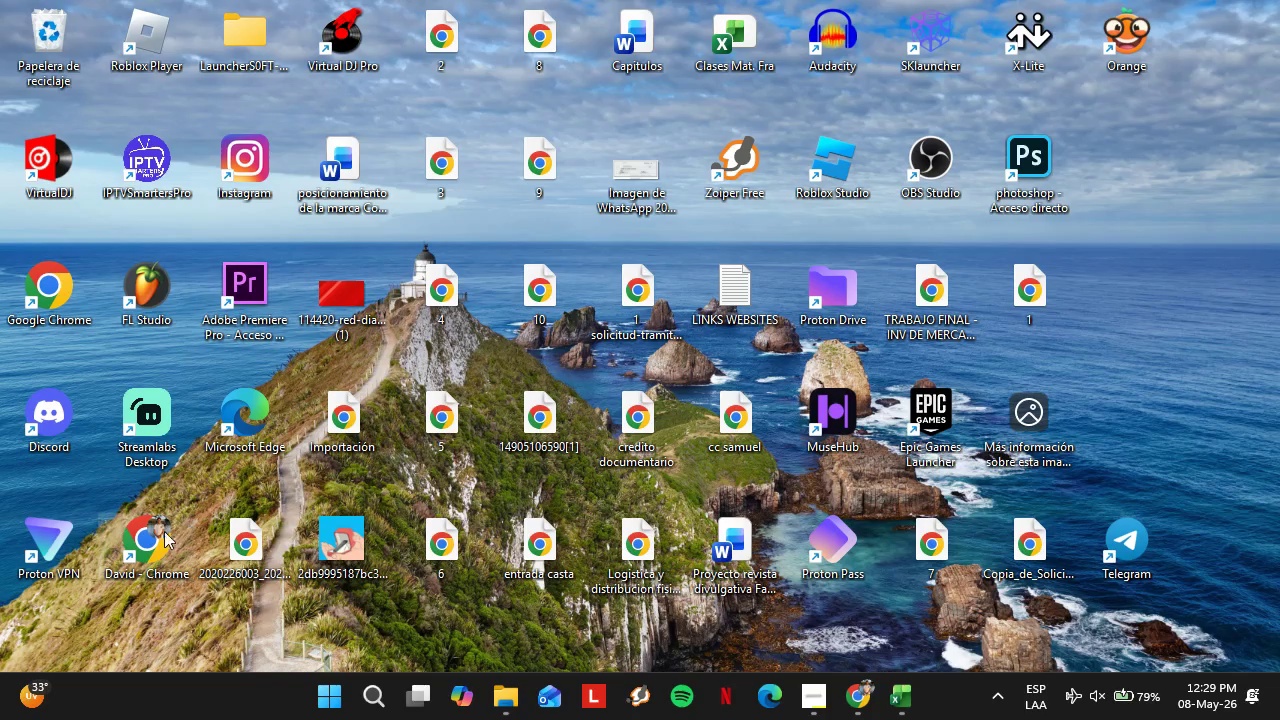 
left_click([152, 535])
 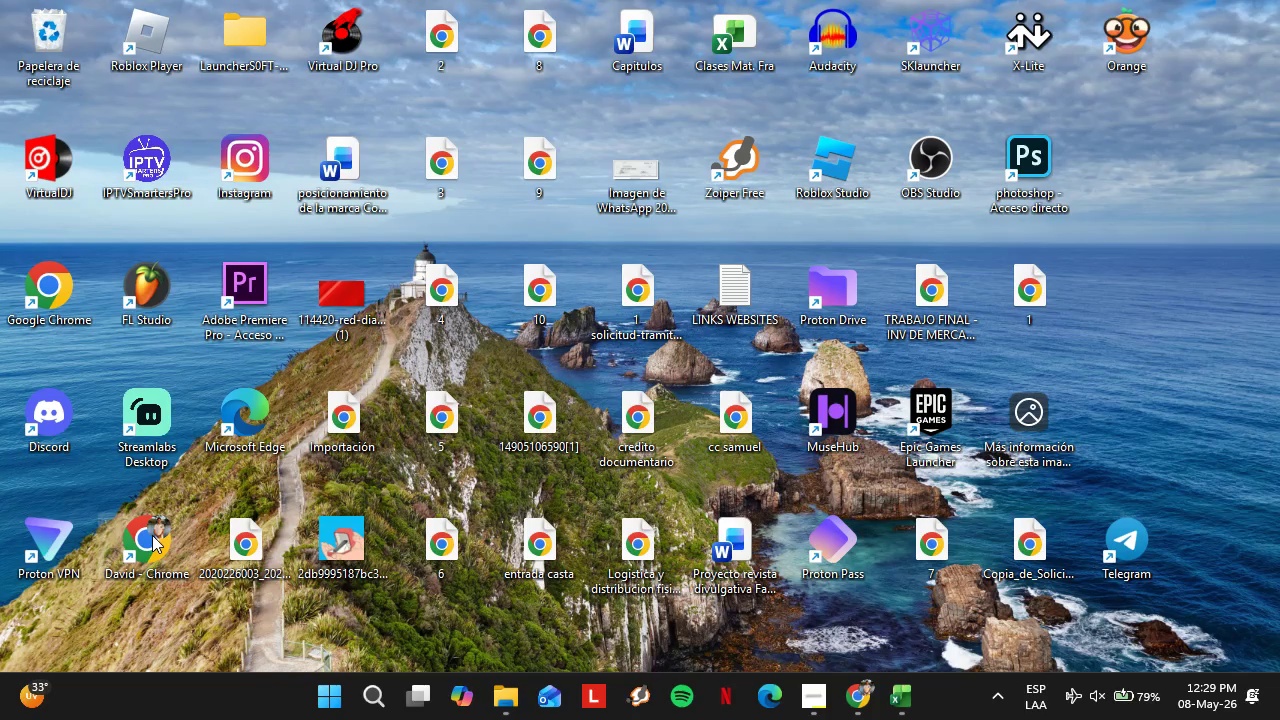 
wait(6.52)
 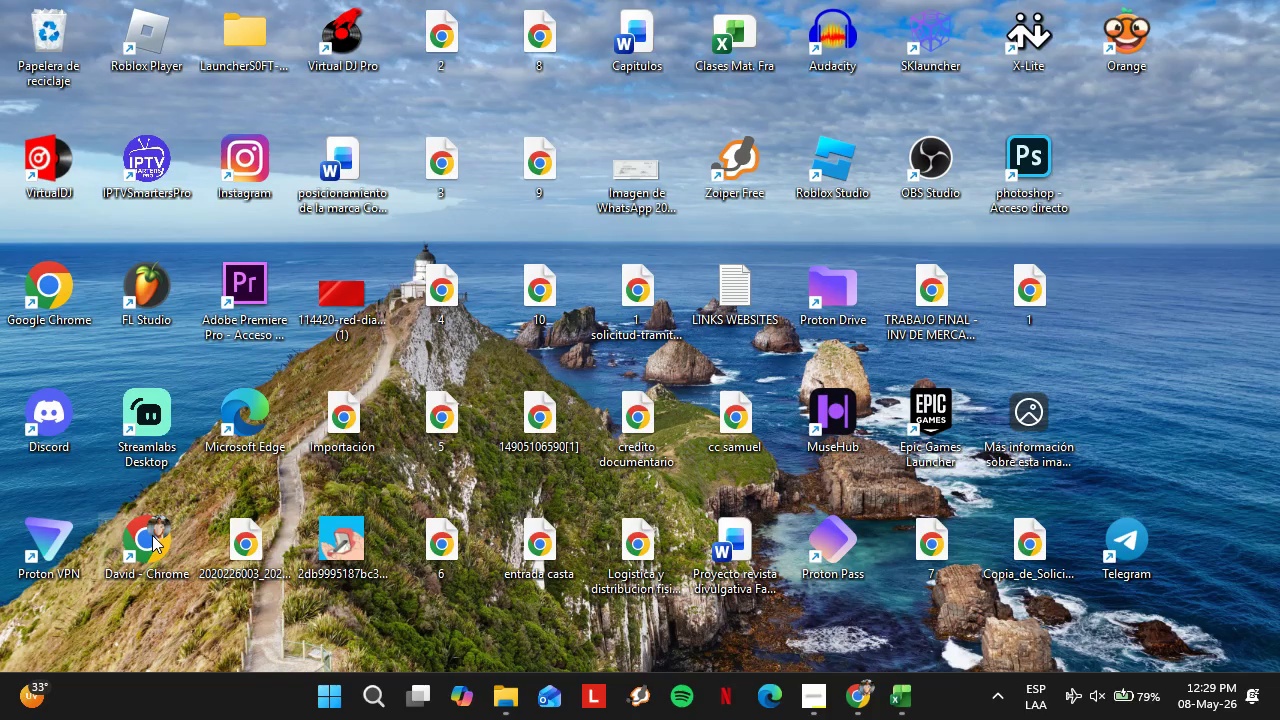 
double_click([152, 535])
 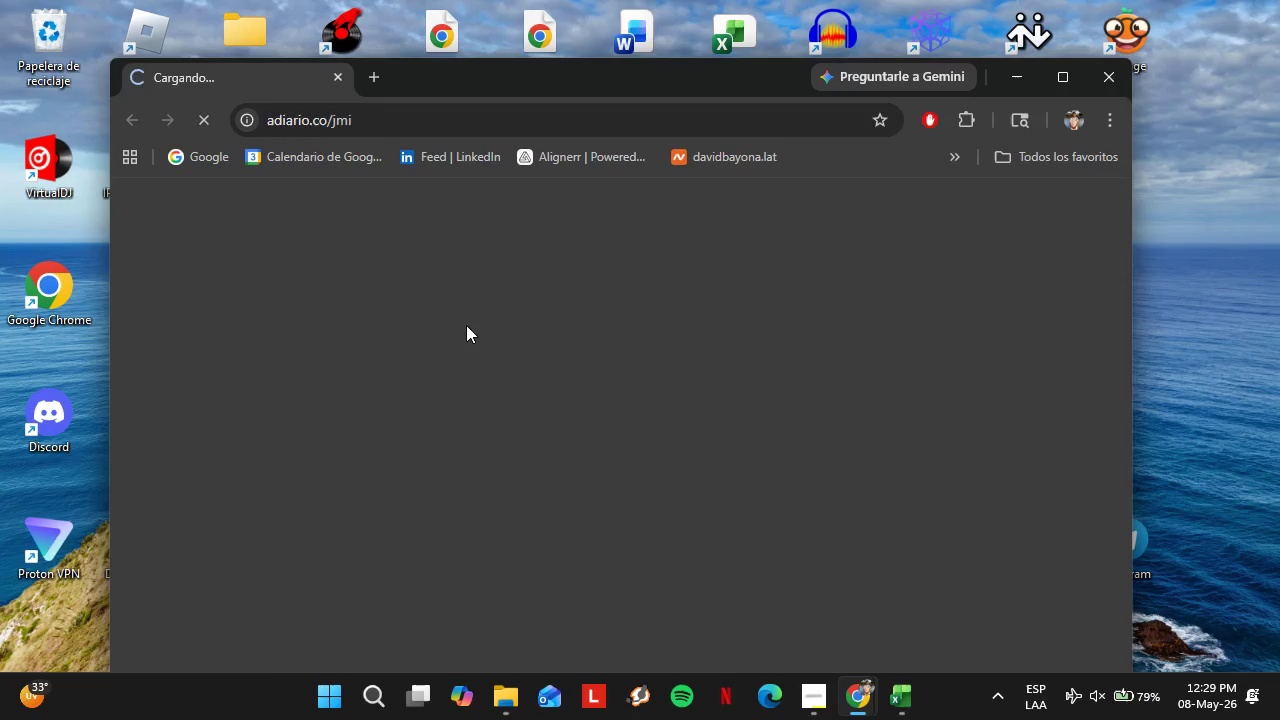 
left_click([1063, 83])
 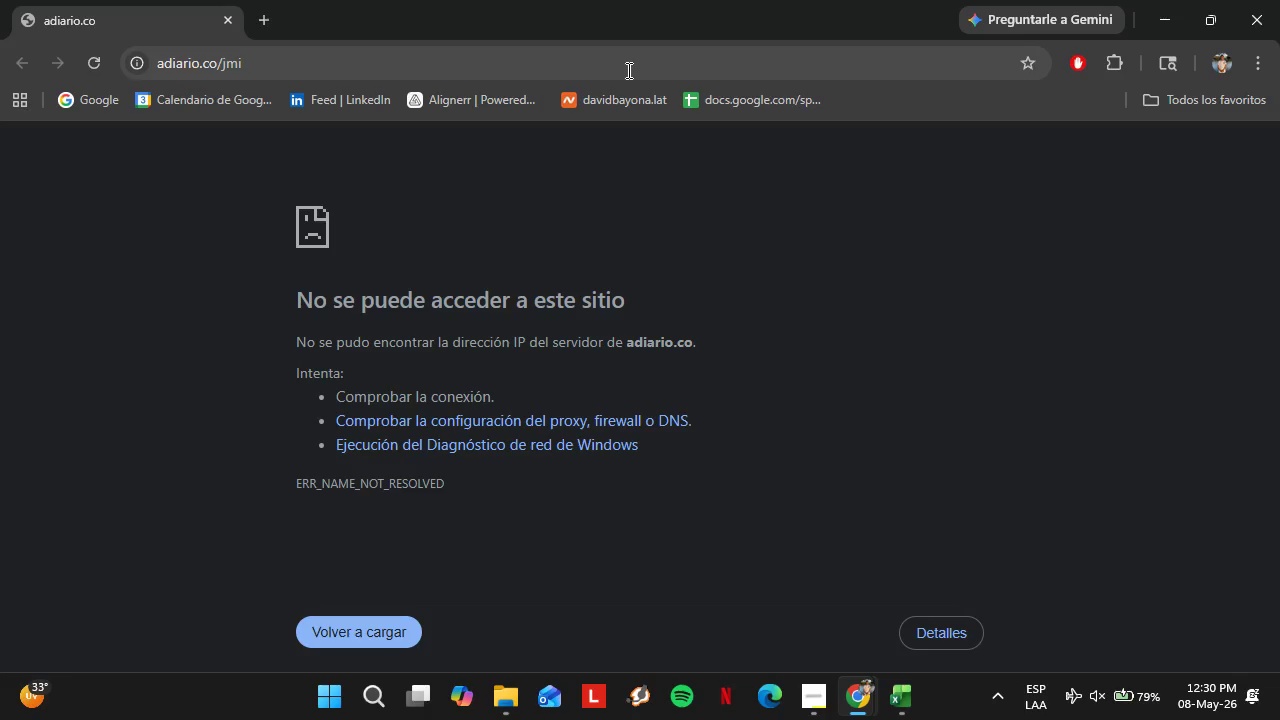 
wait(24.17)
 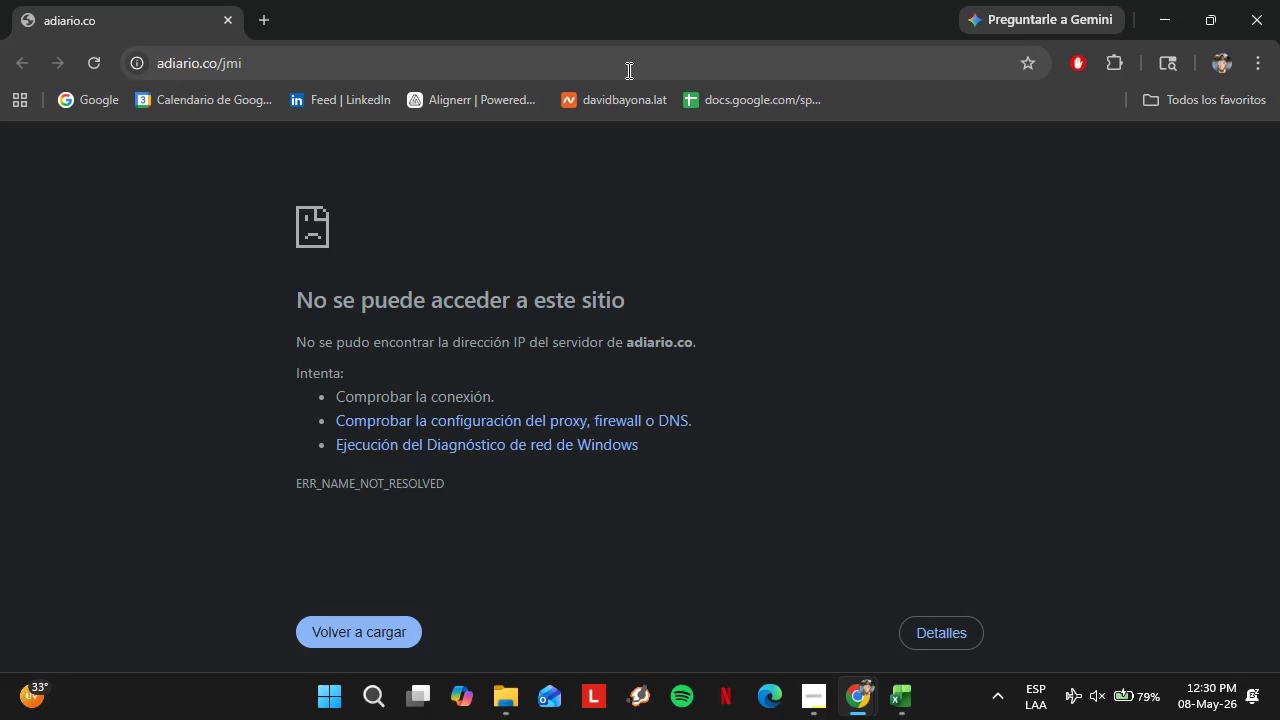 
left_click([203, 51])
 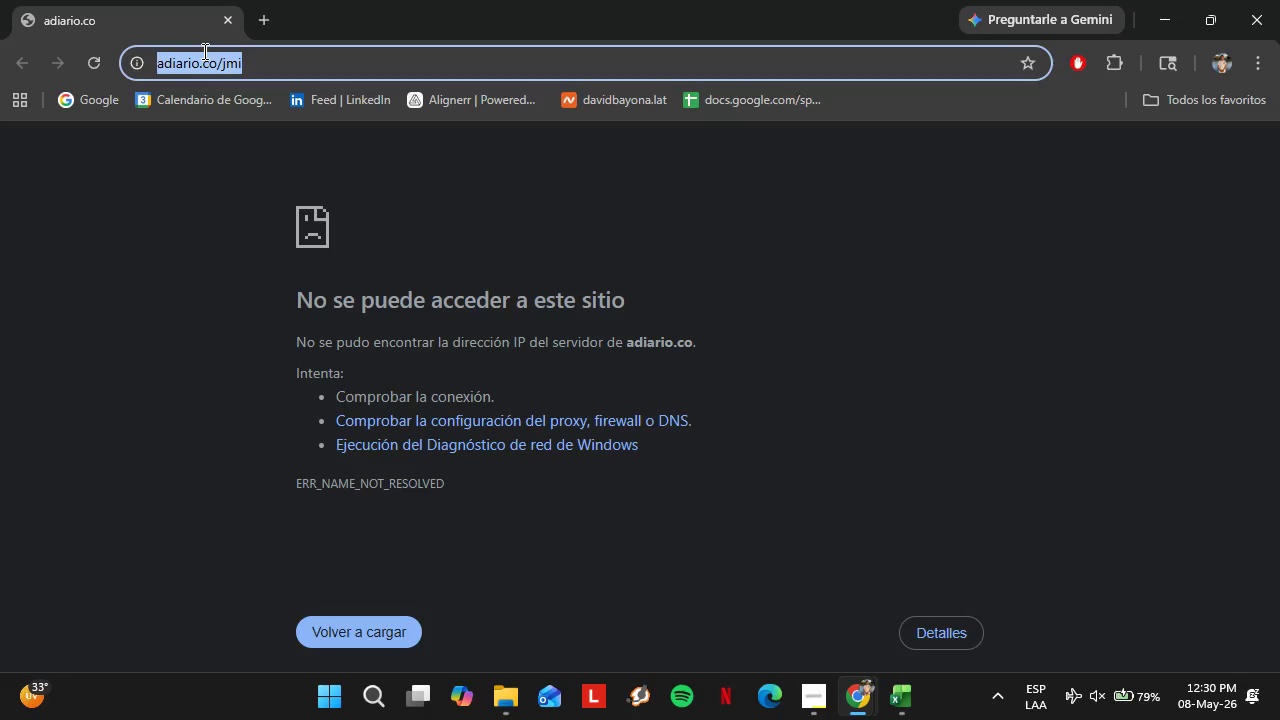 
type(docs)
 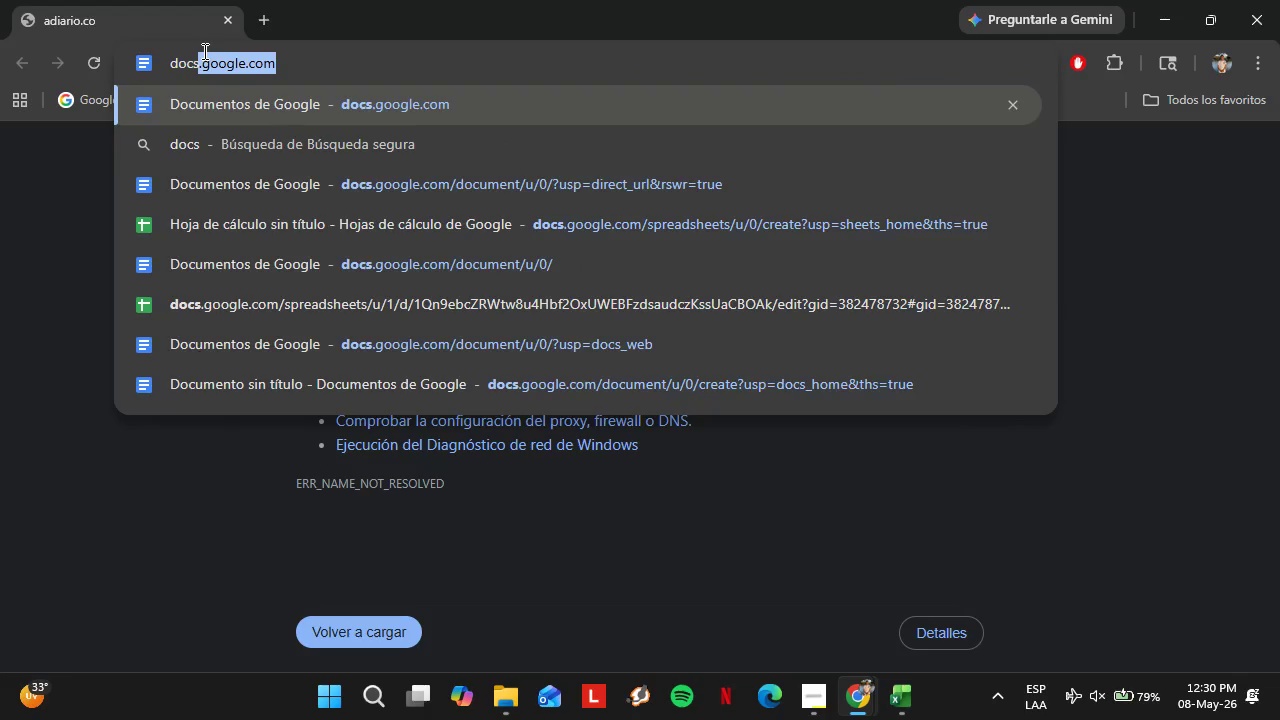 
key(Enter)
 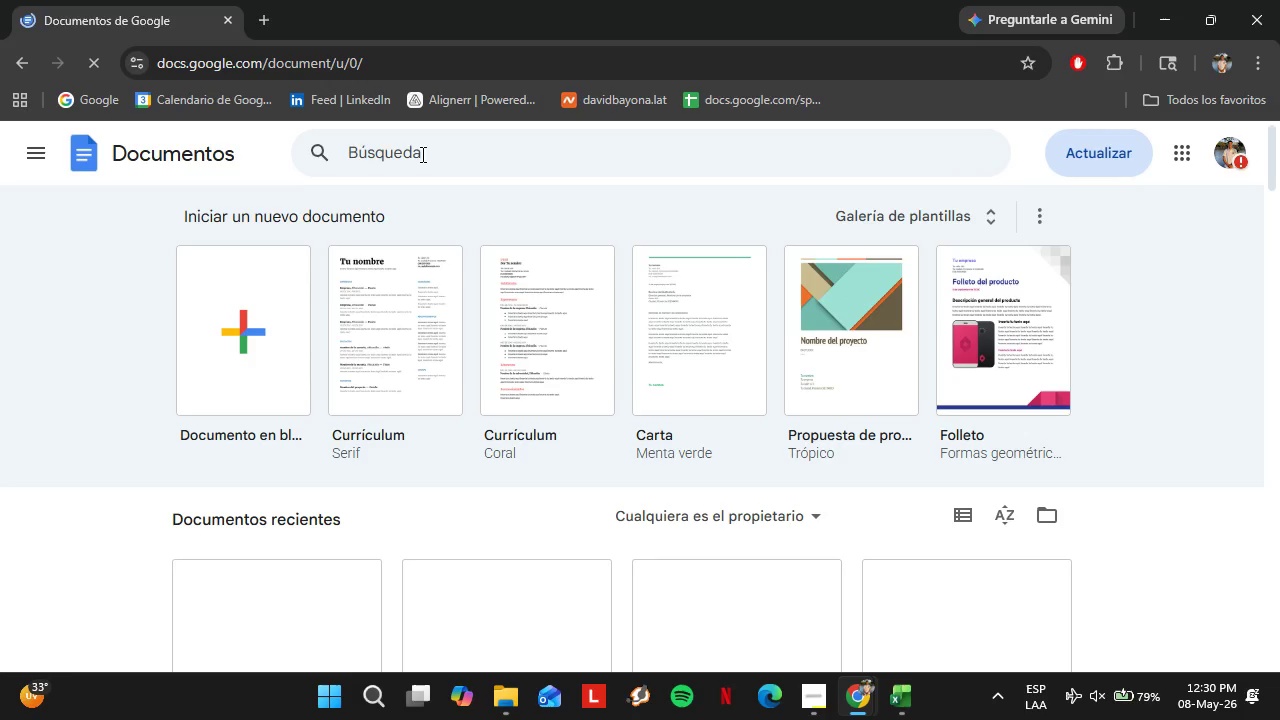 
wait(5.73)
 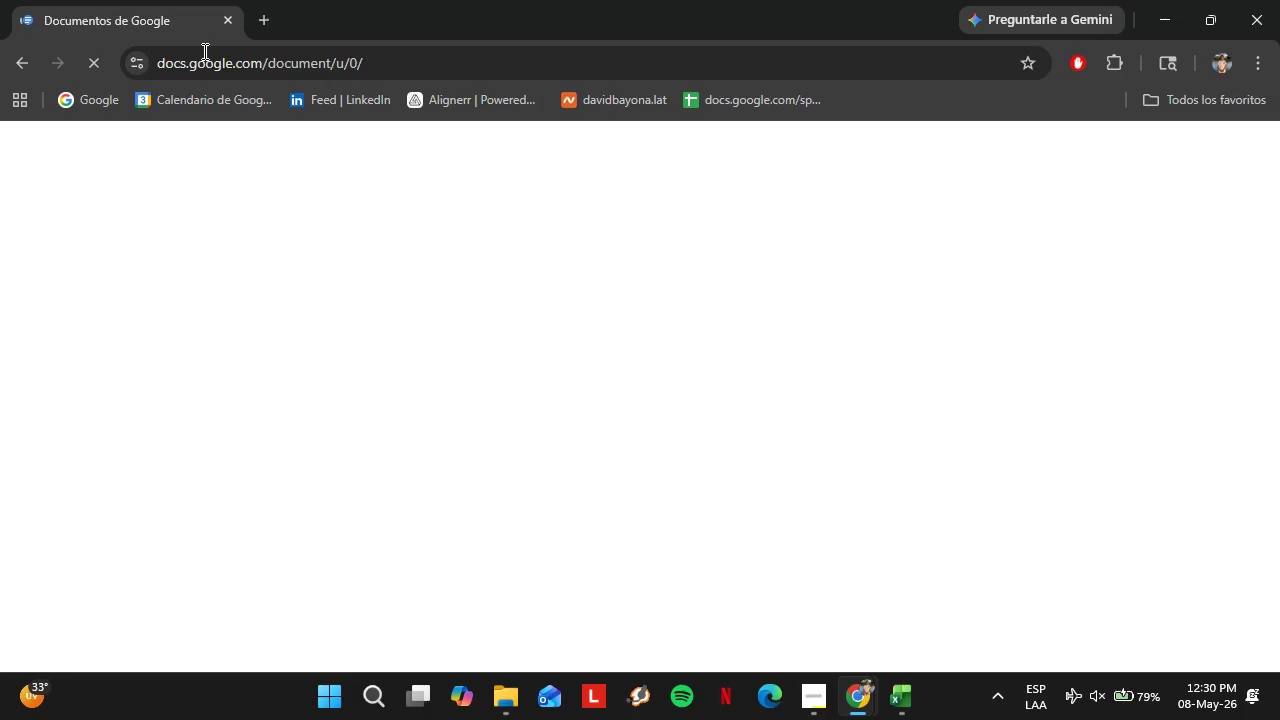 
scroll: coordinate [460, 398], scroll_direction: down, amount: 3.0
 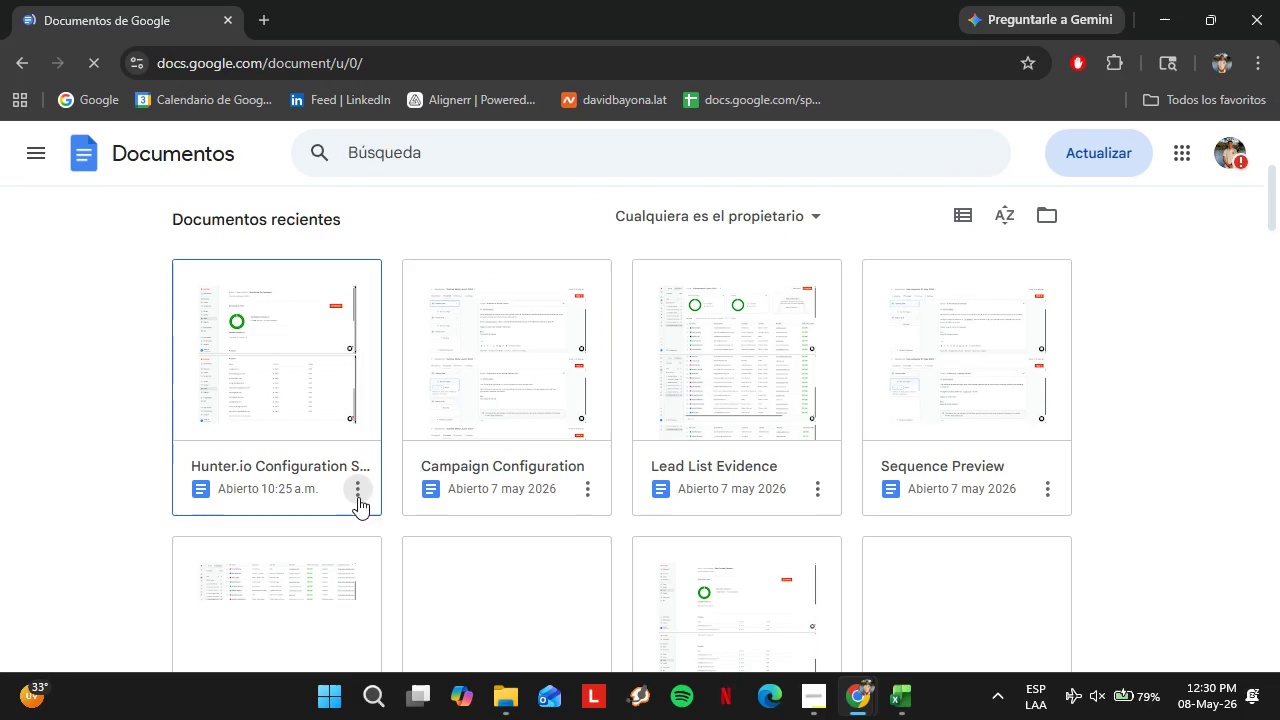 
left_click([365, 490])
 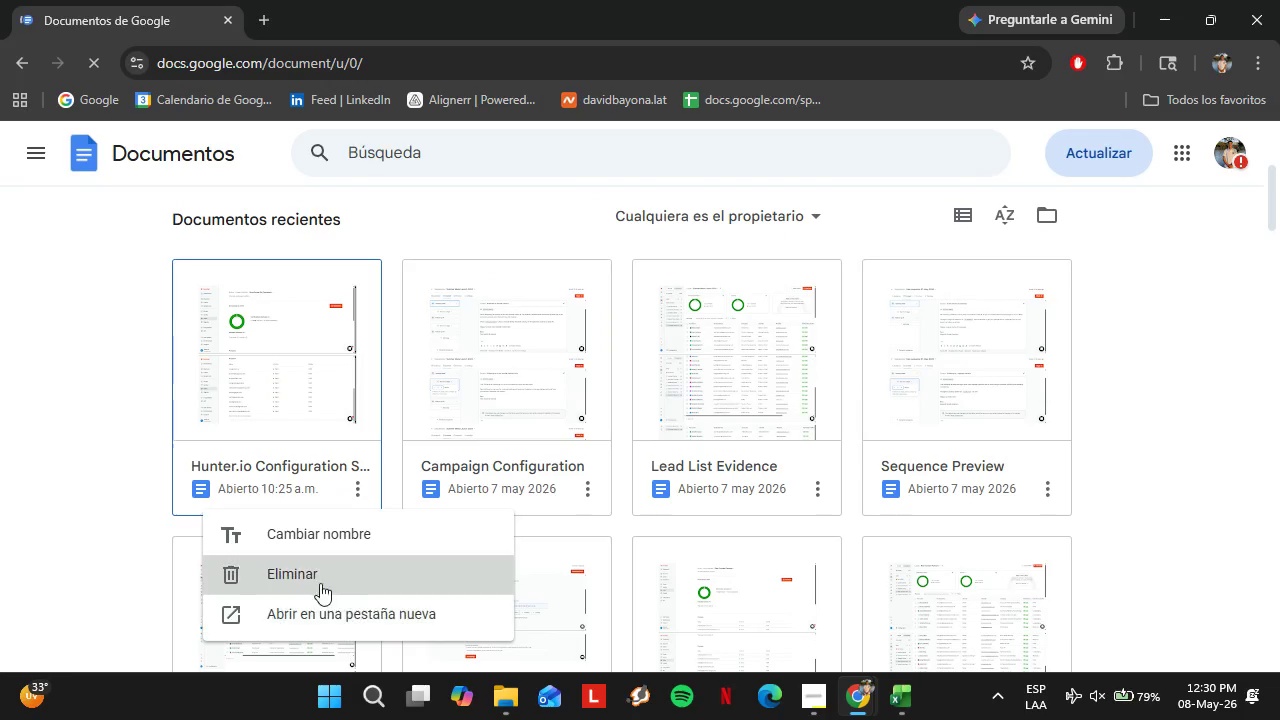 
left_click([316, 577])
 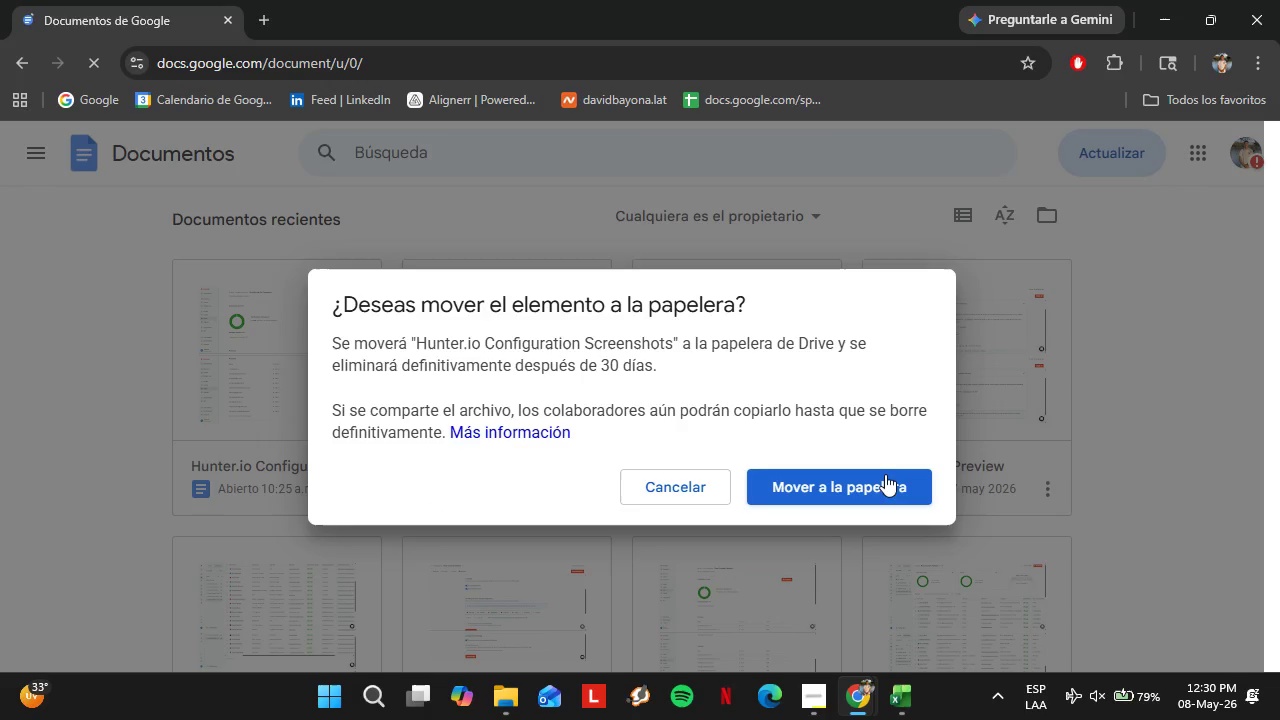 
left_click([883, 474])
 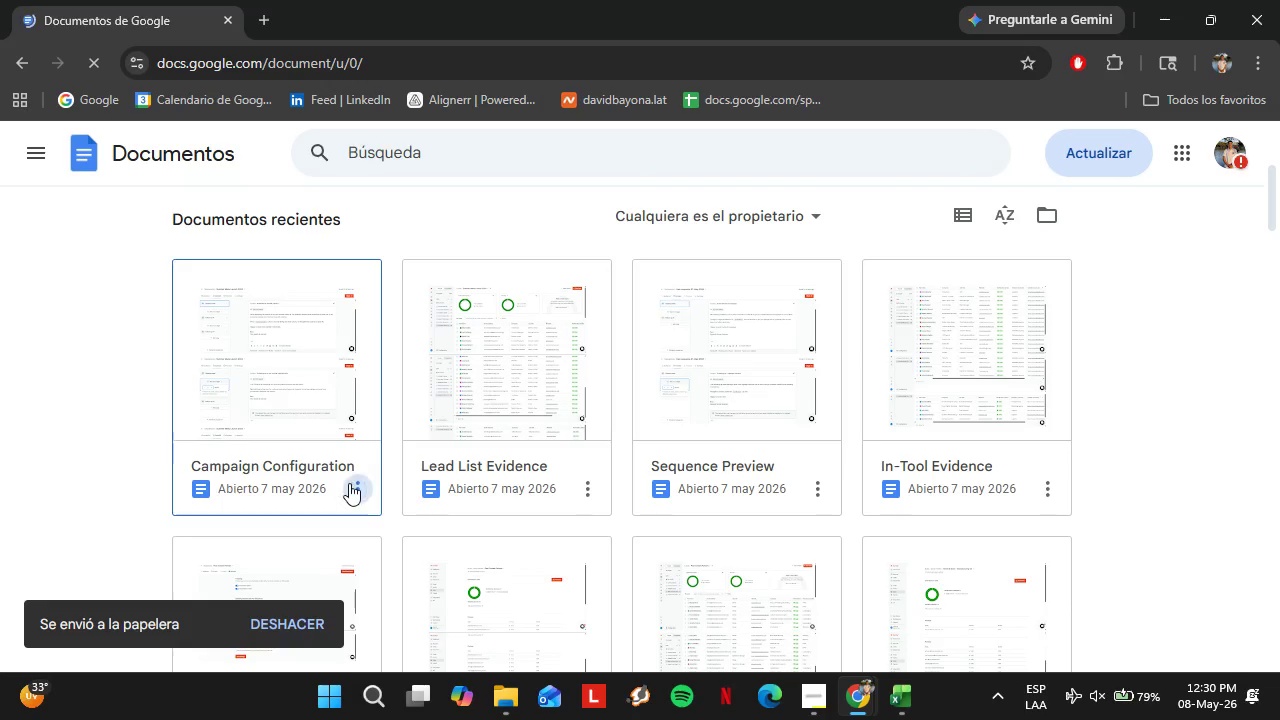 
left_click([349, 483])
 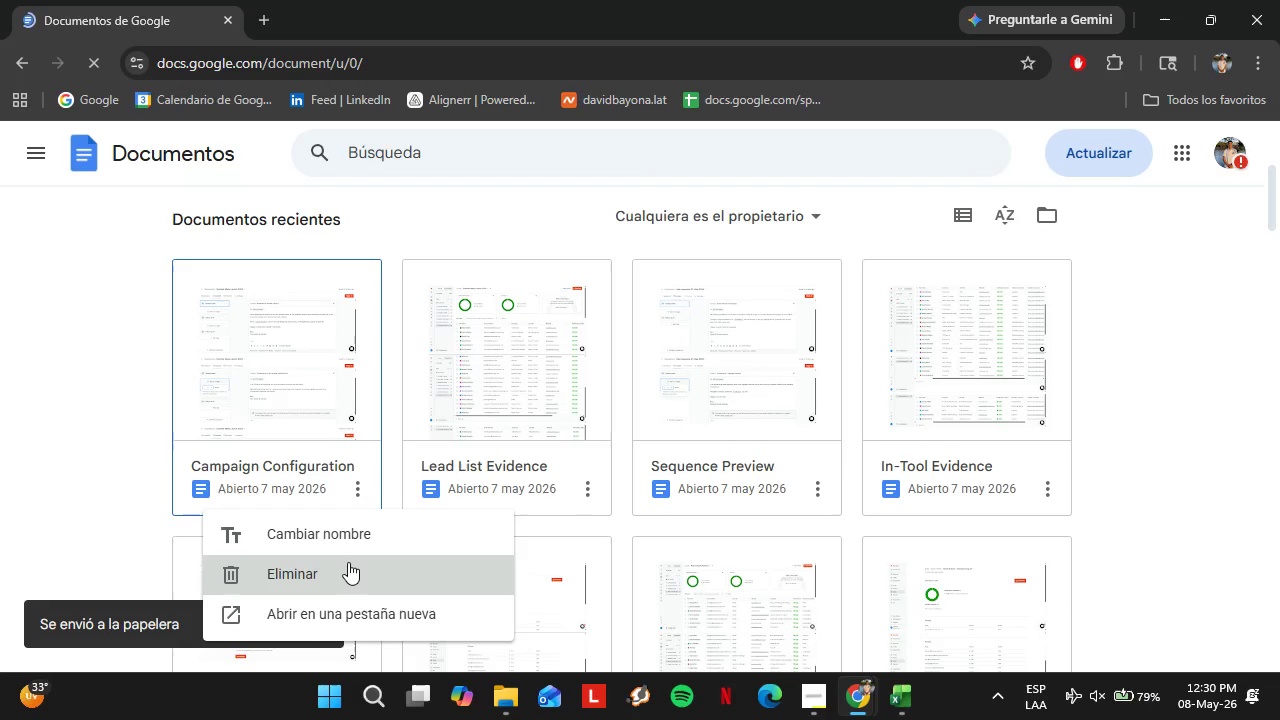 
left_click([348, 562])
 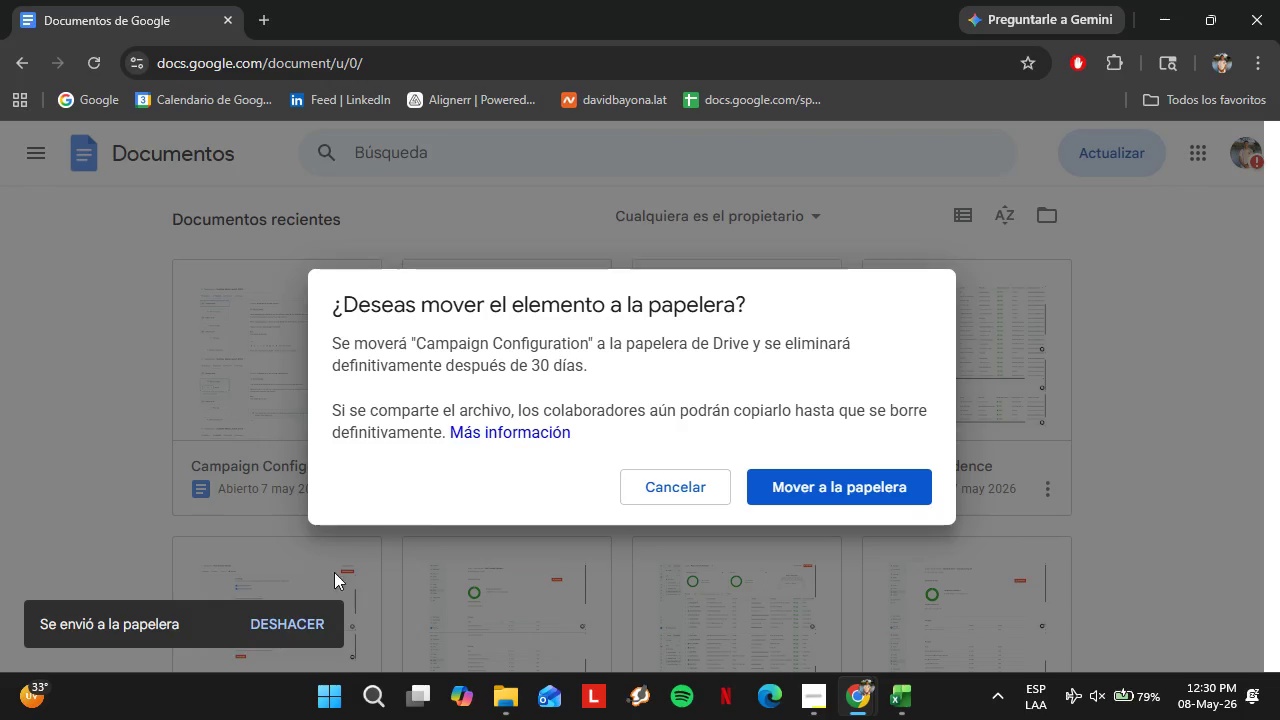 
left_click([807, 502])
 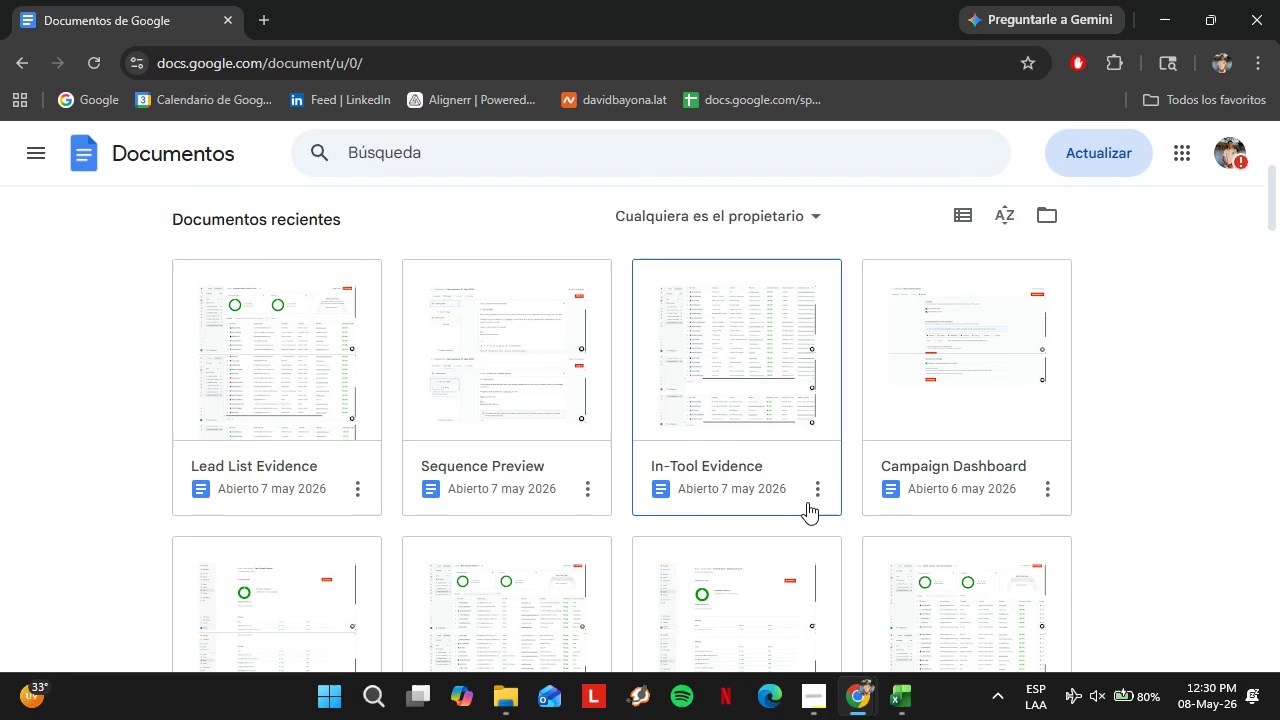 
wait(24.95)
 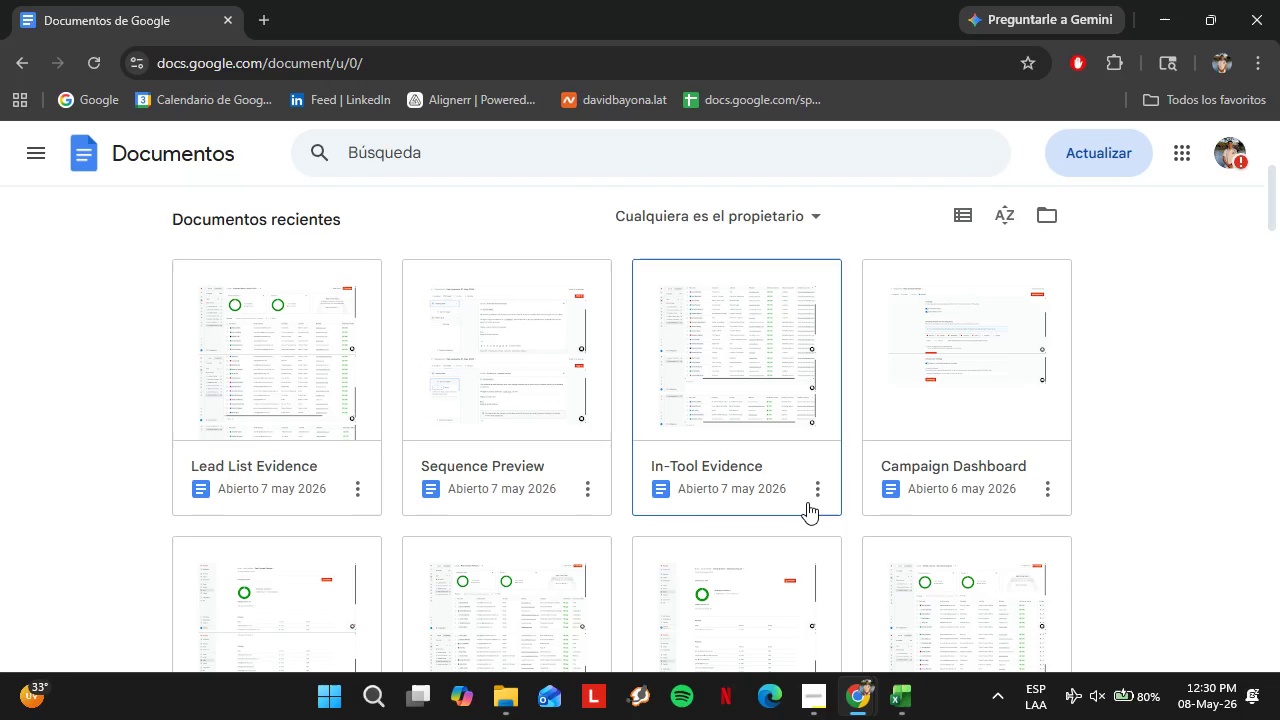 
left_click([358, 492])
 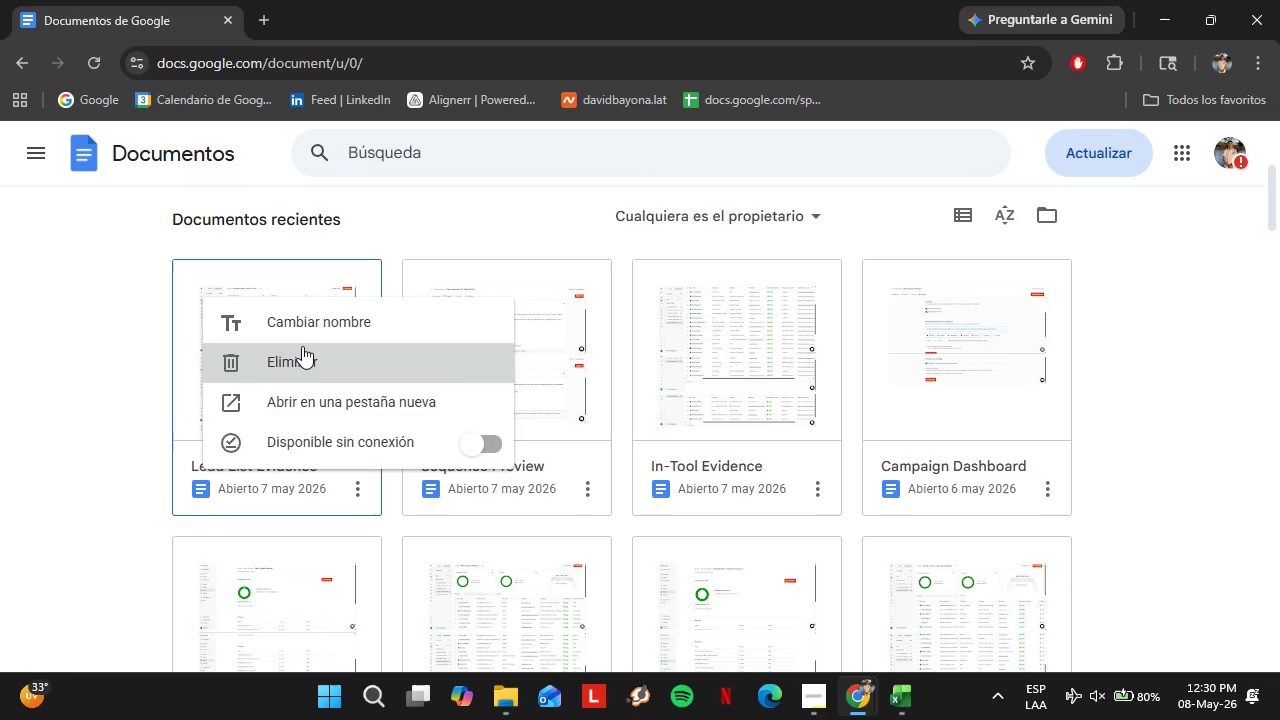 
left_click([302, 345])
 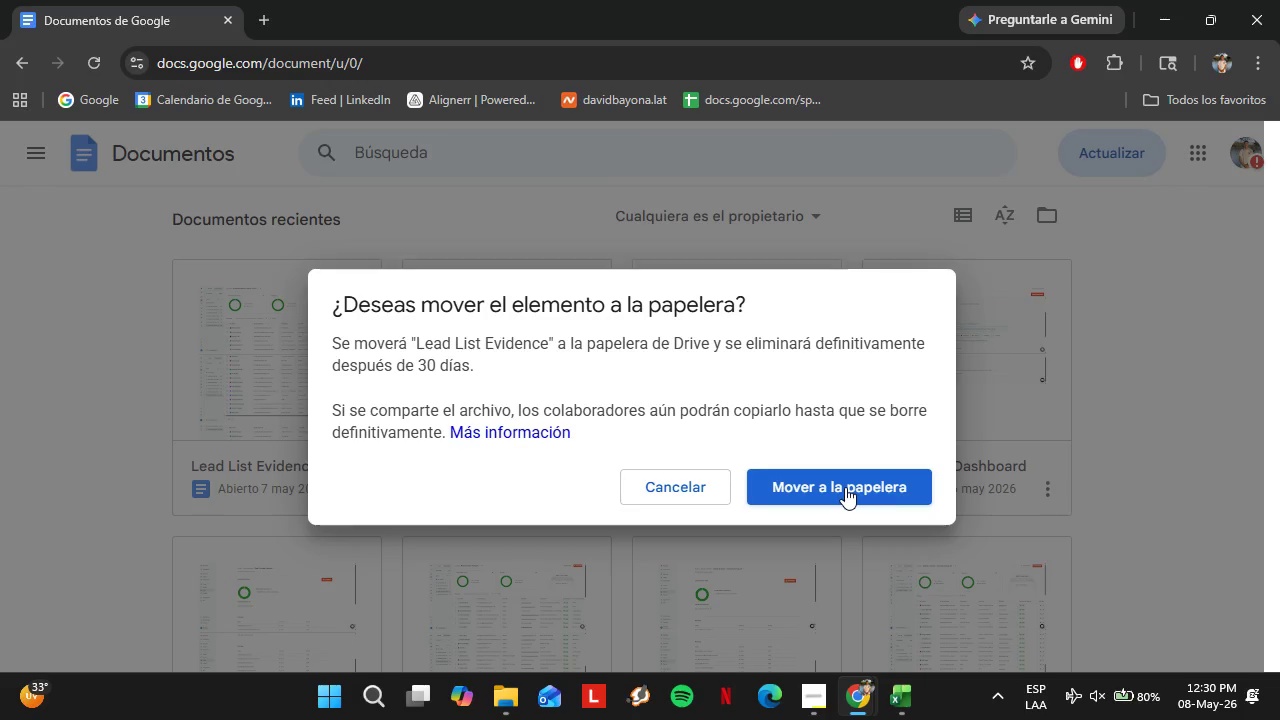 
left_click([845, 487])
 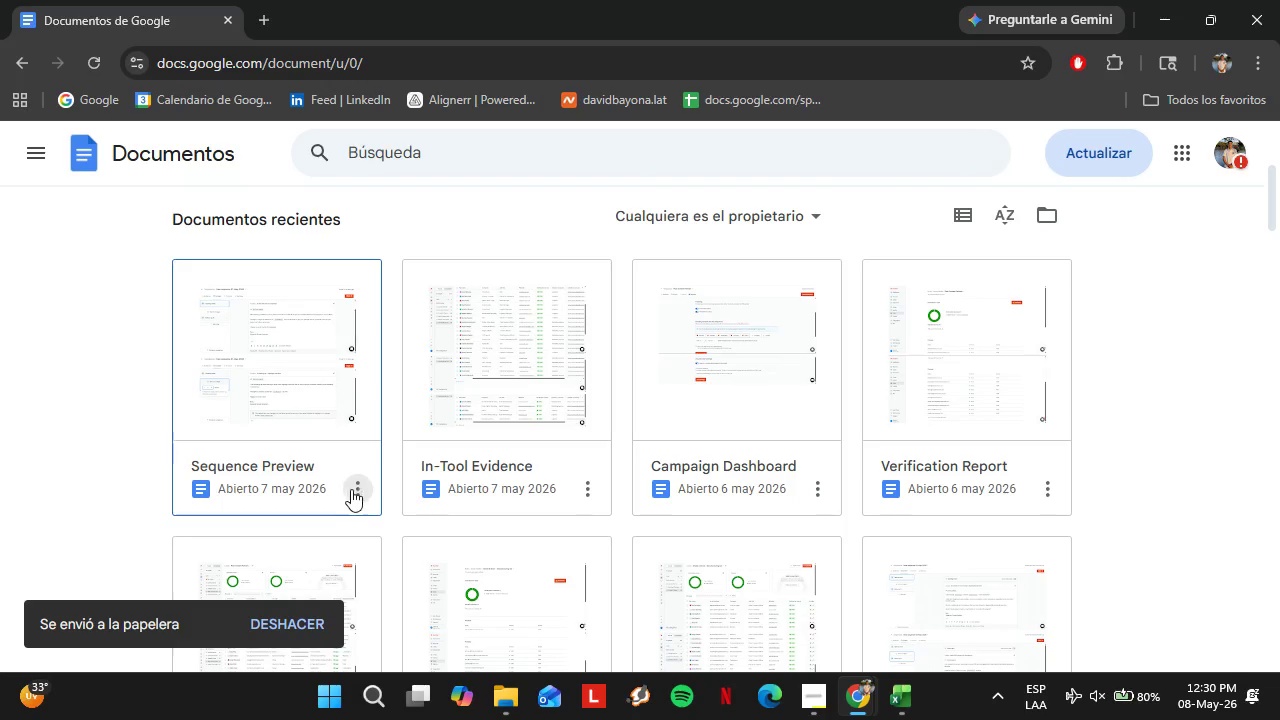 
left_click([354, 489])
 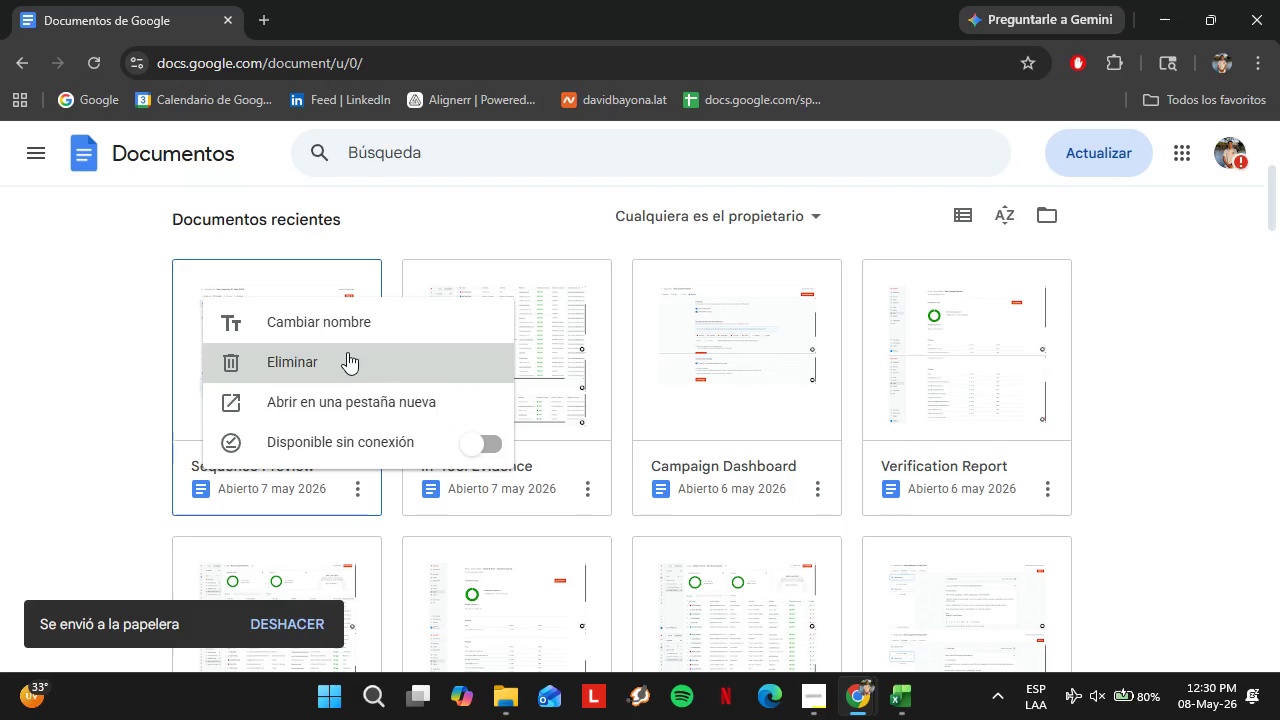 
left_click([347, 352])
 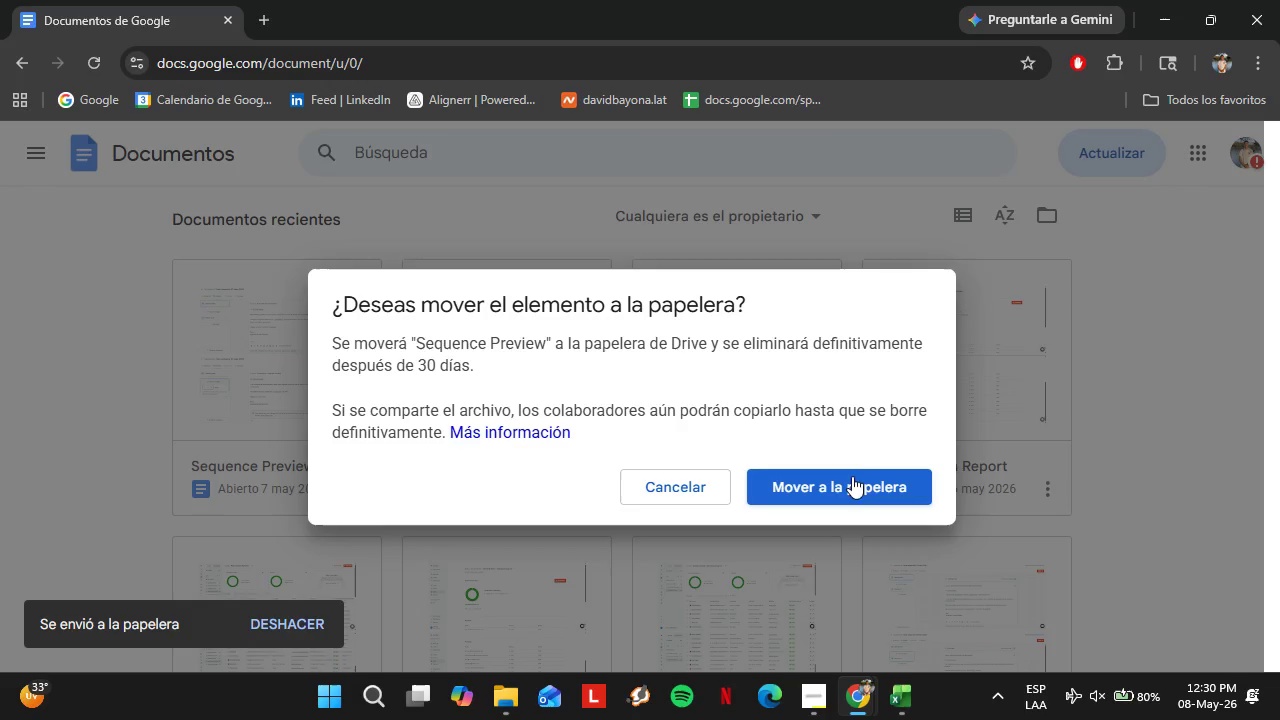 
left_click([848, 478])
 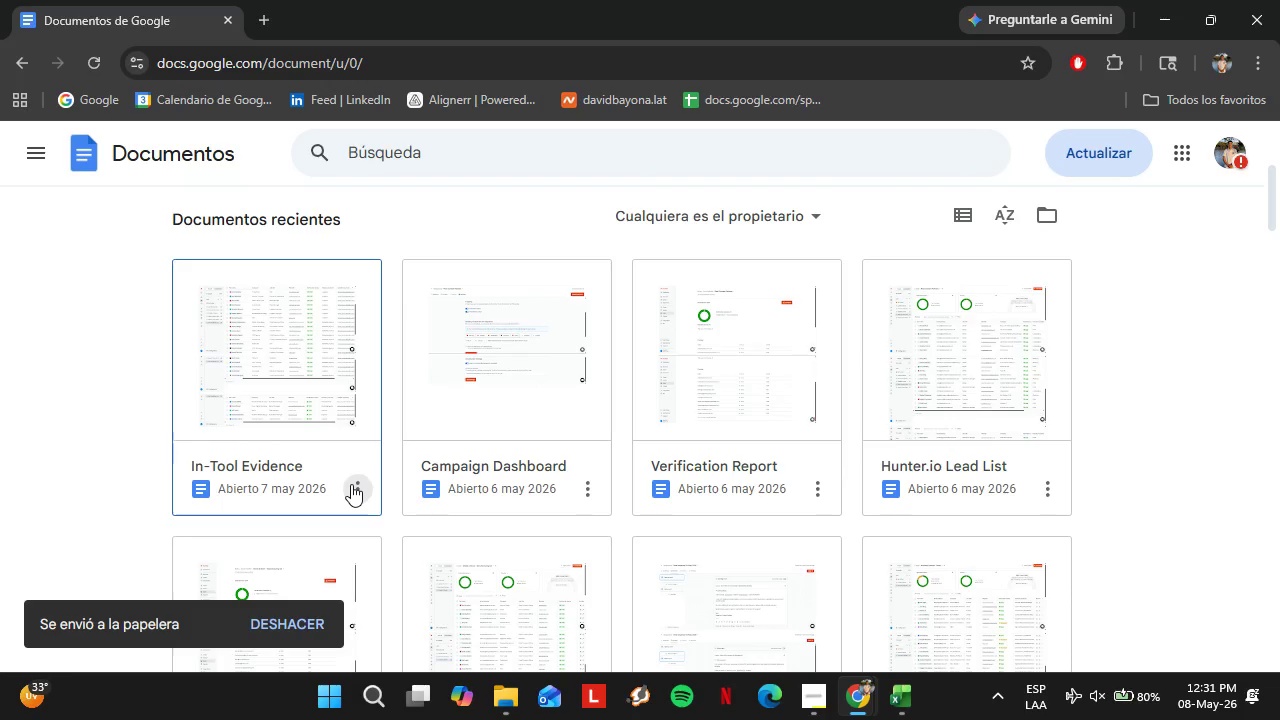 
left_click([351, 484])
 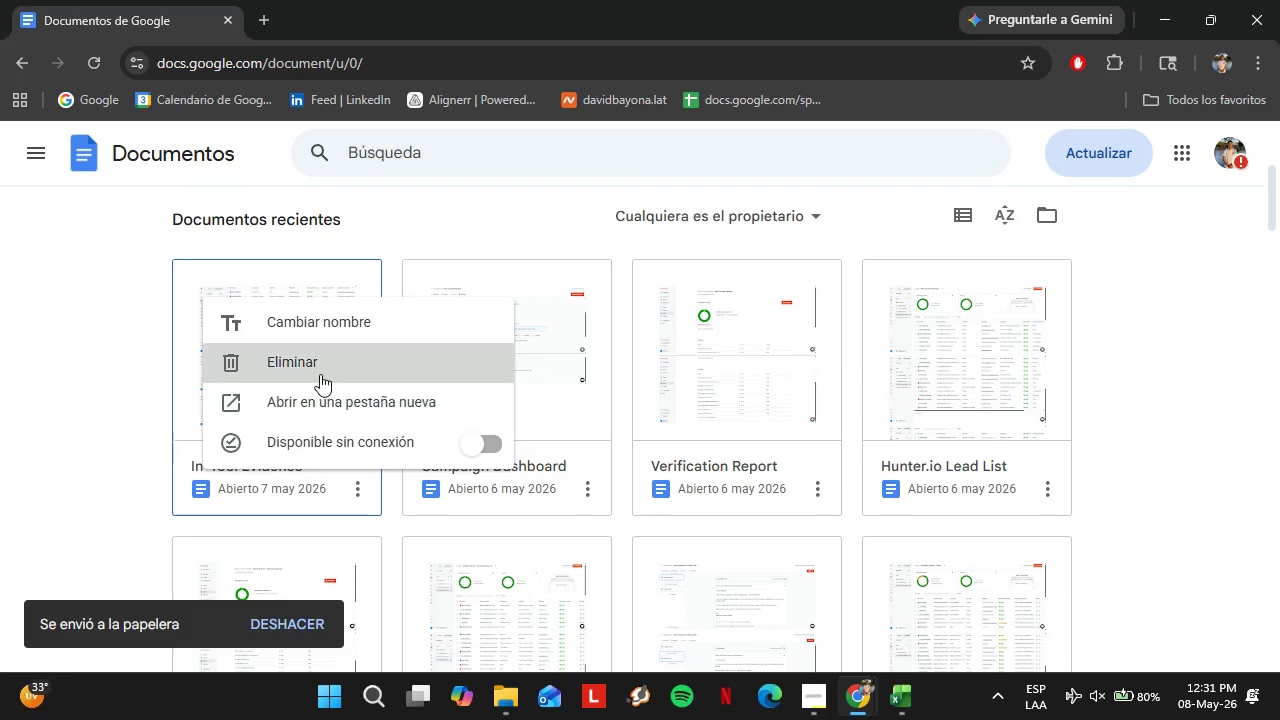 
left_click([320, 373])
 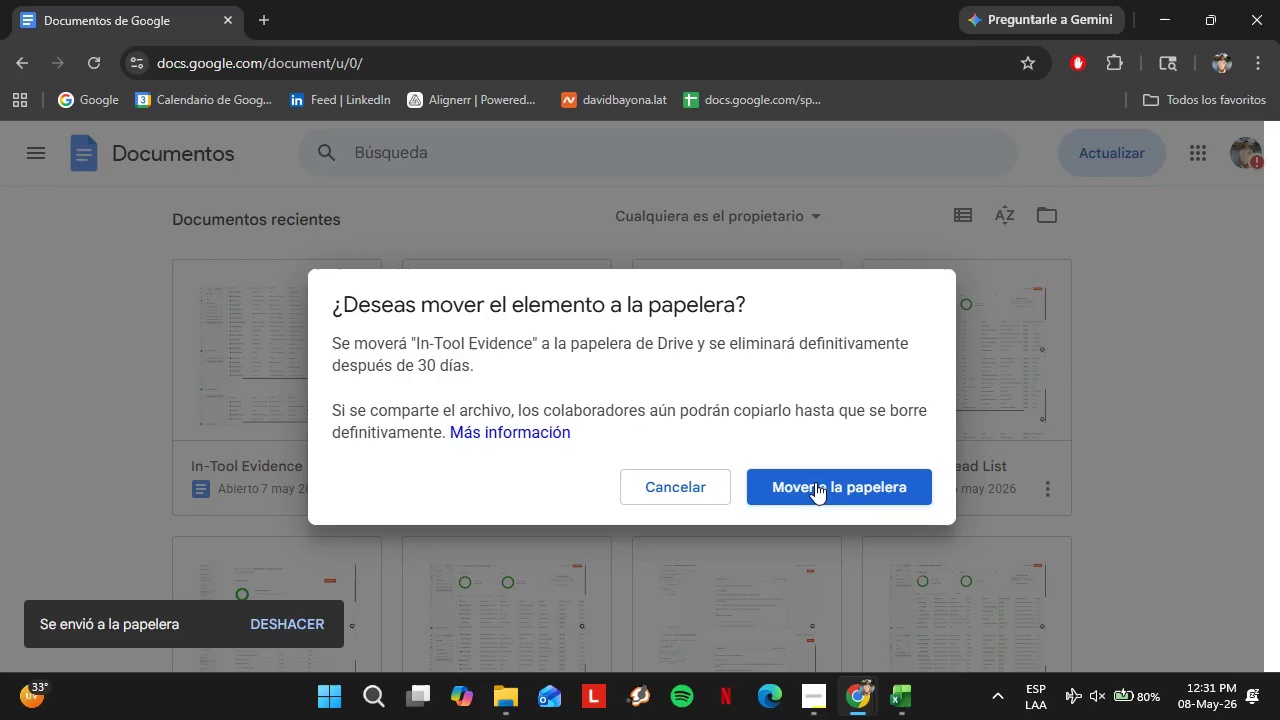 
left_click([828, 492])
 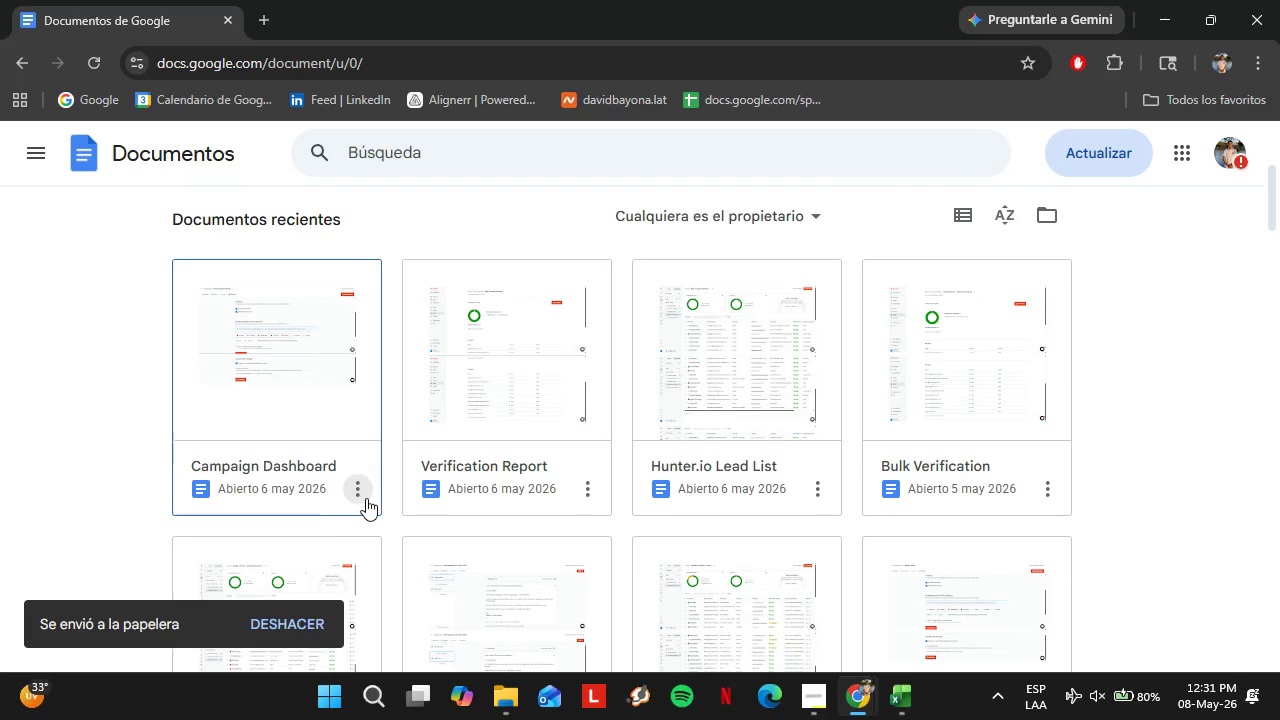 
left_click([366, 498])
 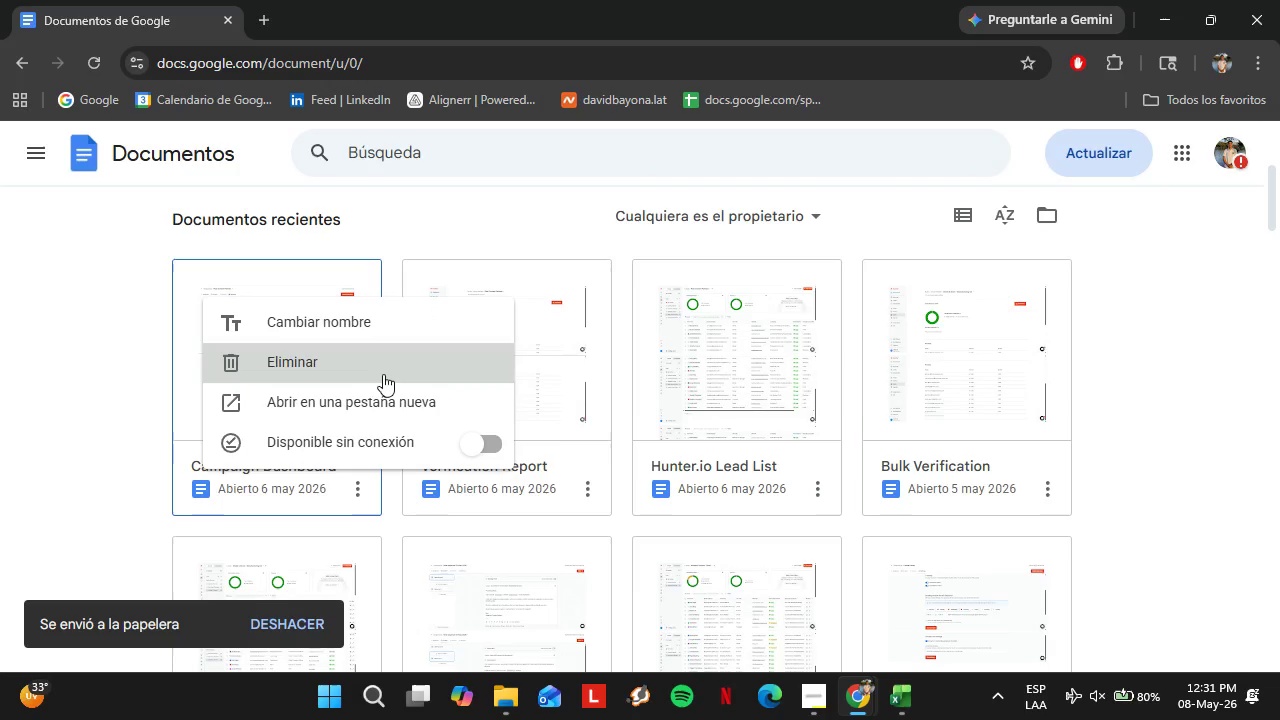 
left_click([383, 374])
 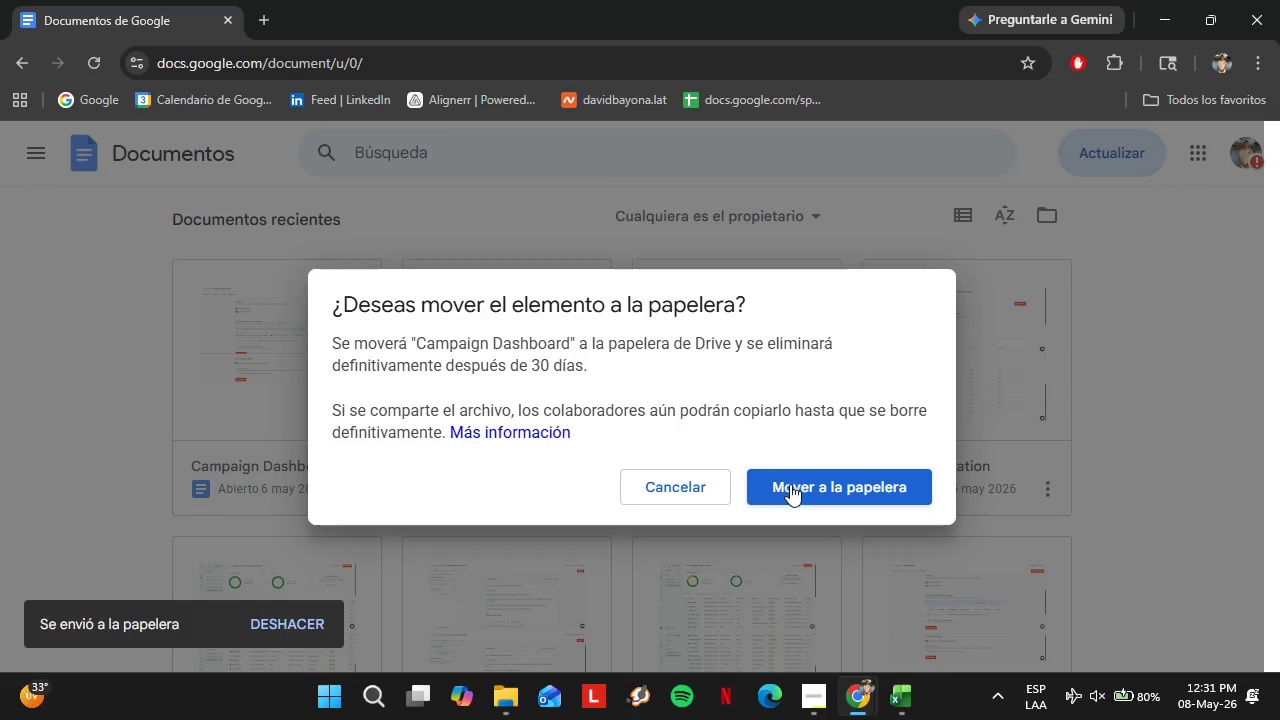 
left_click([790, 484])
 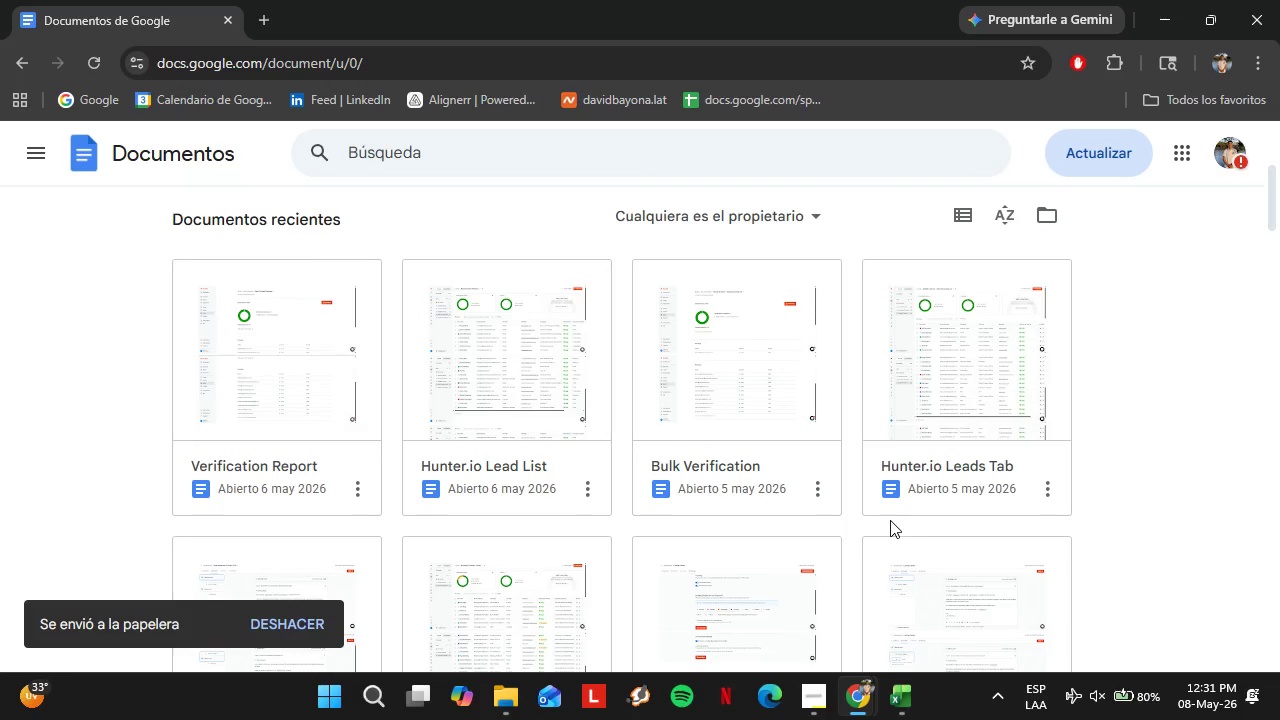 
left_click([361, 492])
 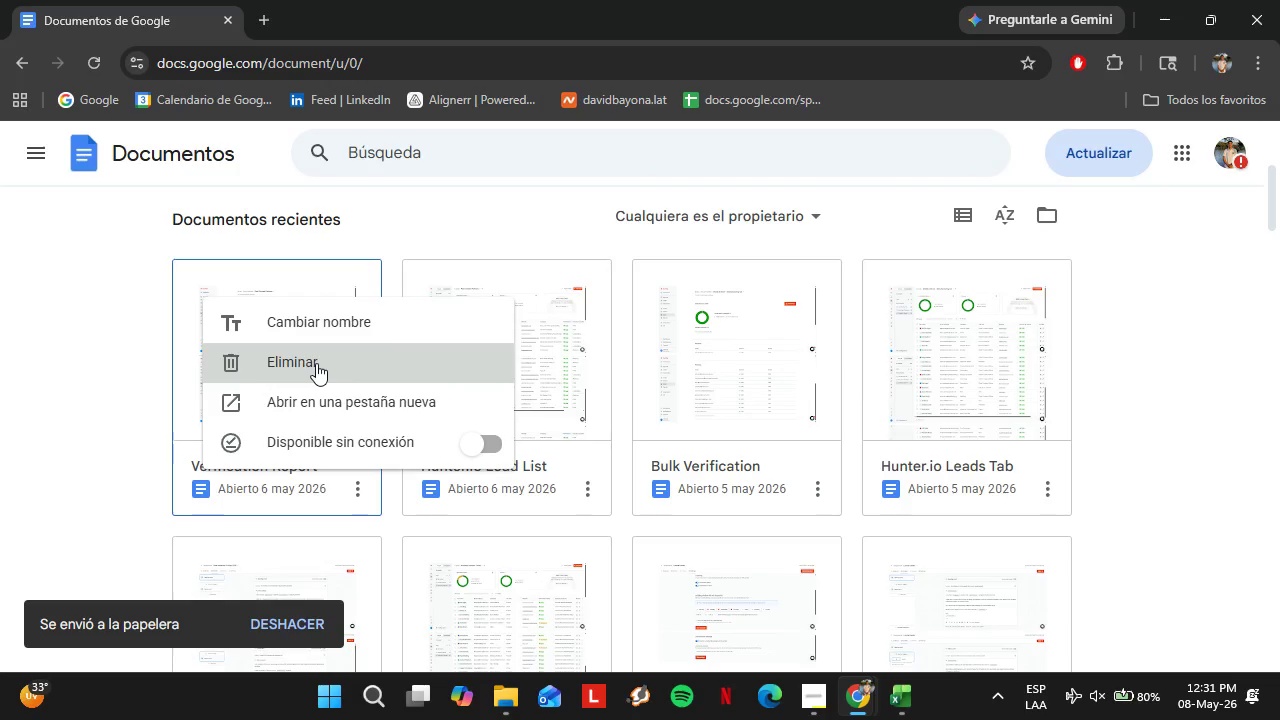 
left_click([316, 363])
 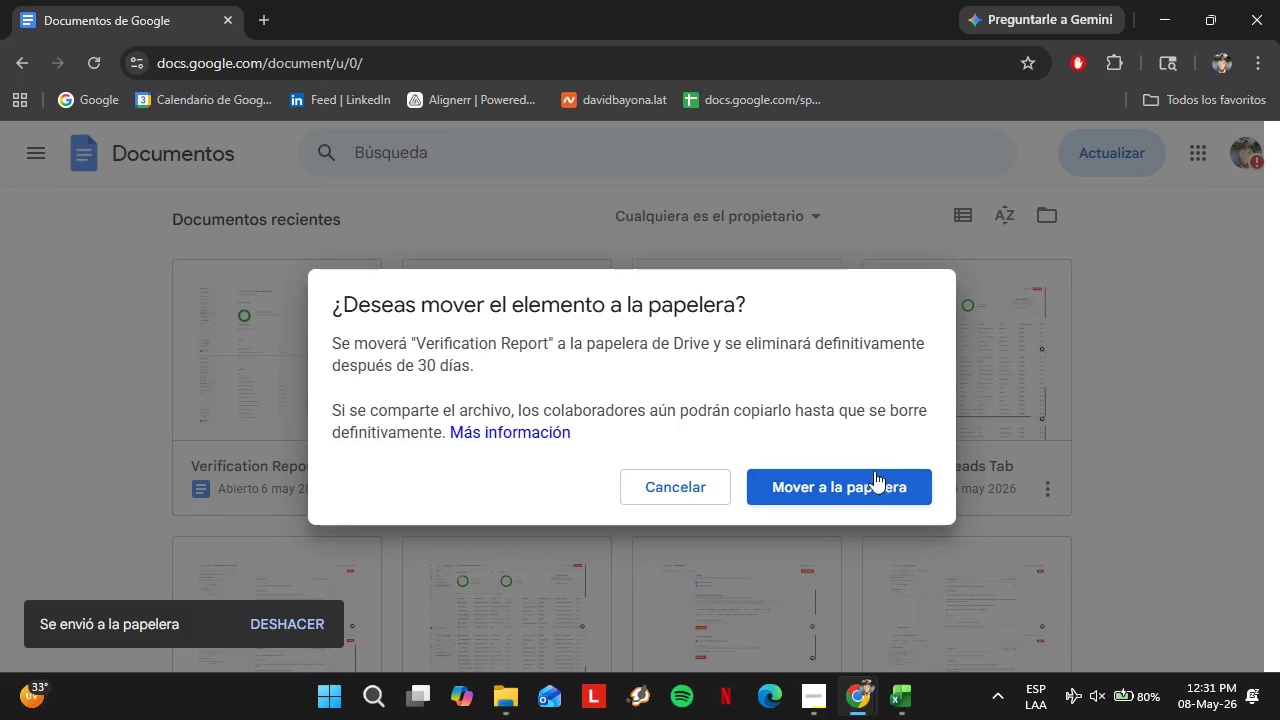 
left_click([872, 482])
 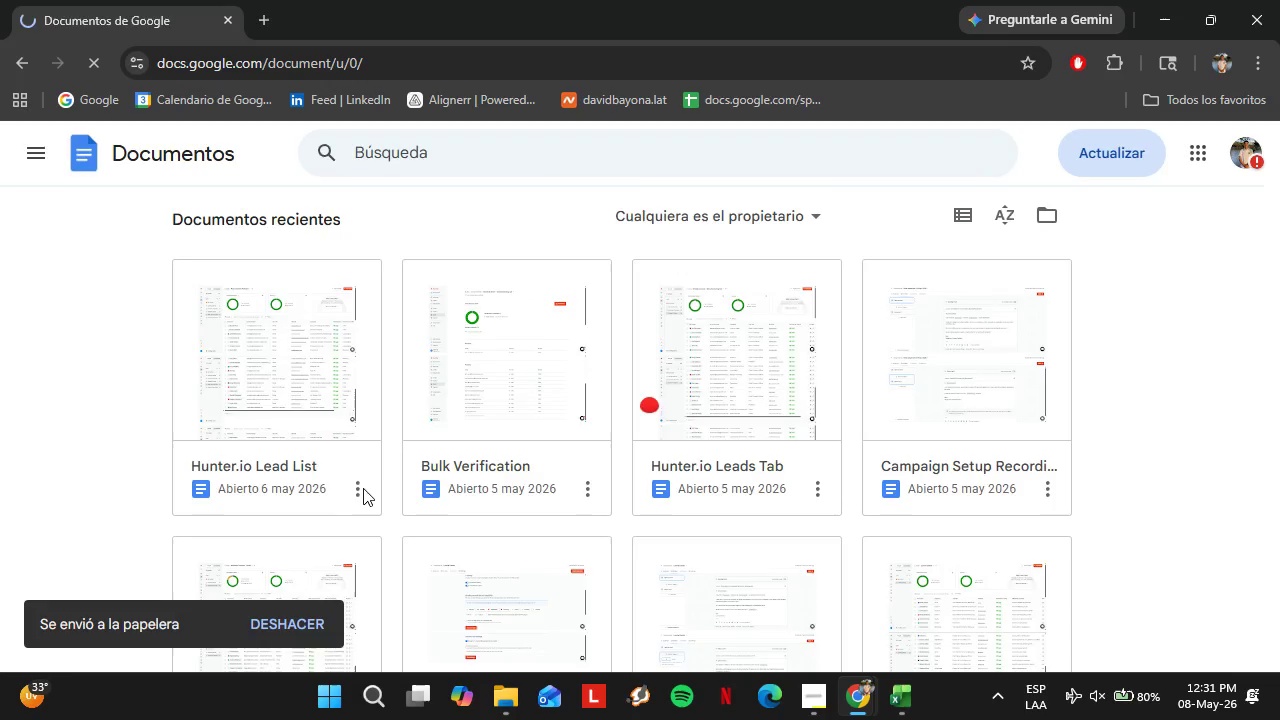 
left_click([14, 67])
 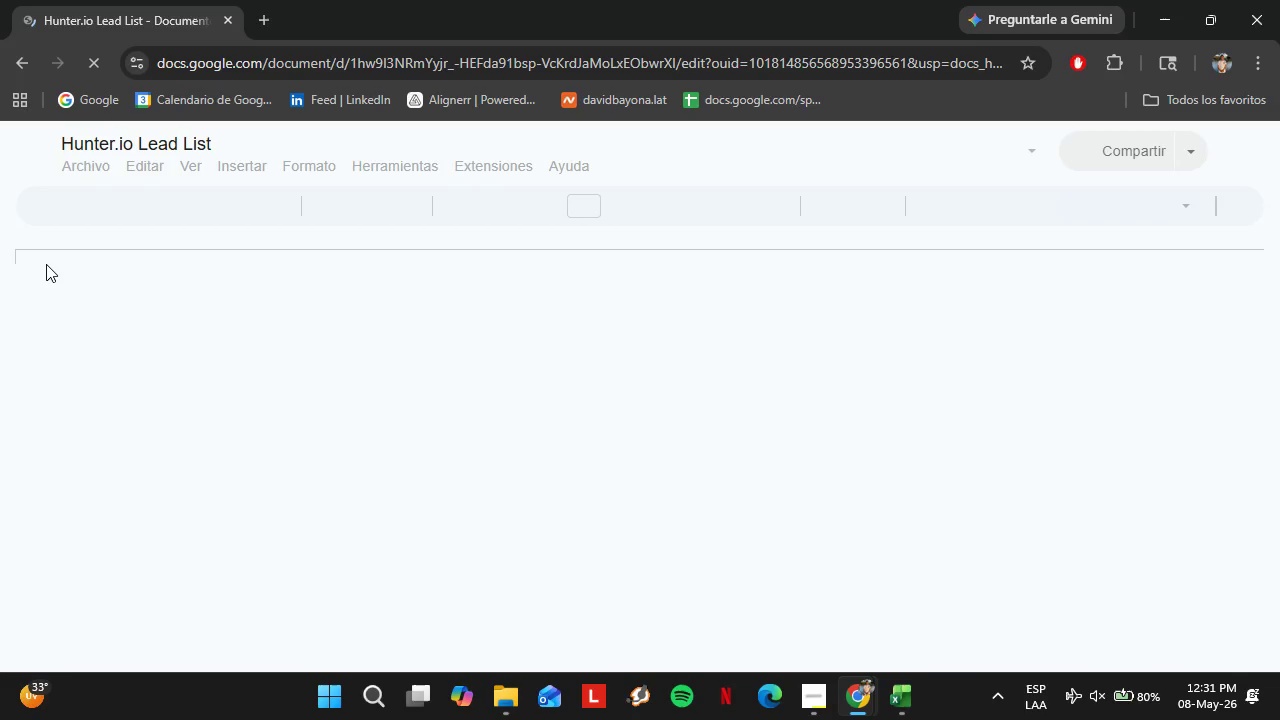 
mouse_move([55, 146])
 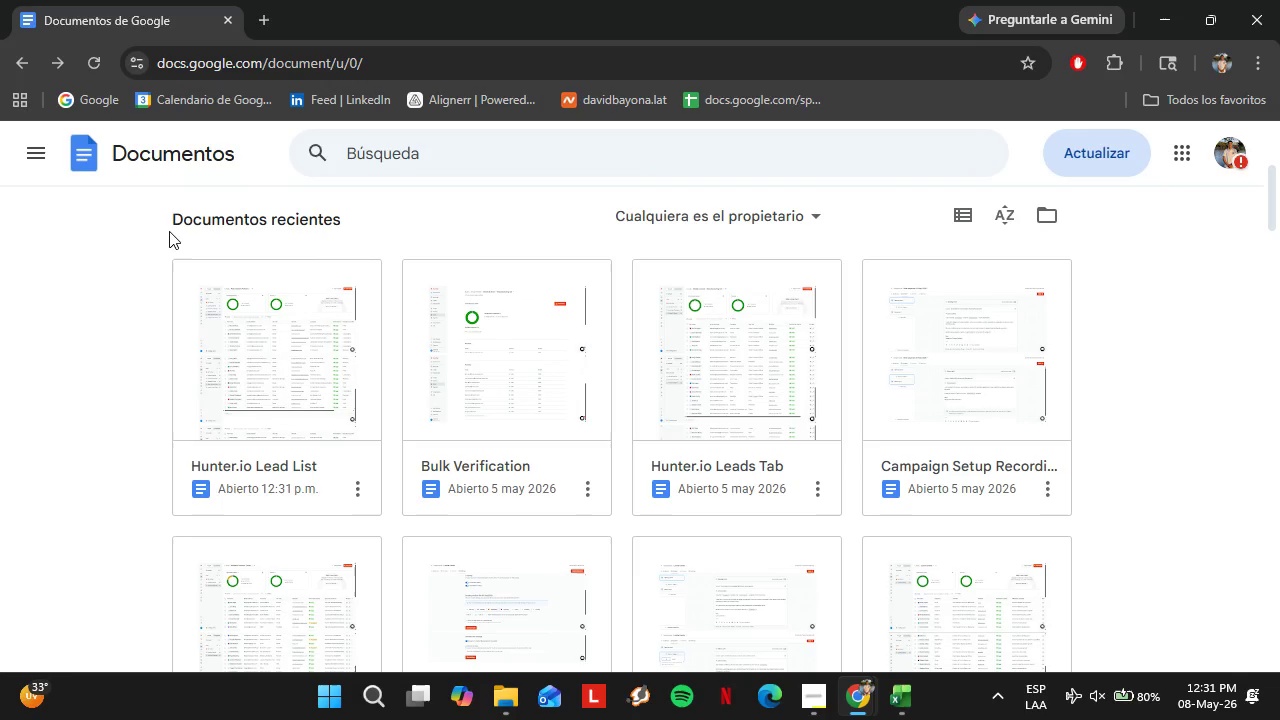 
wait(17.11)
 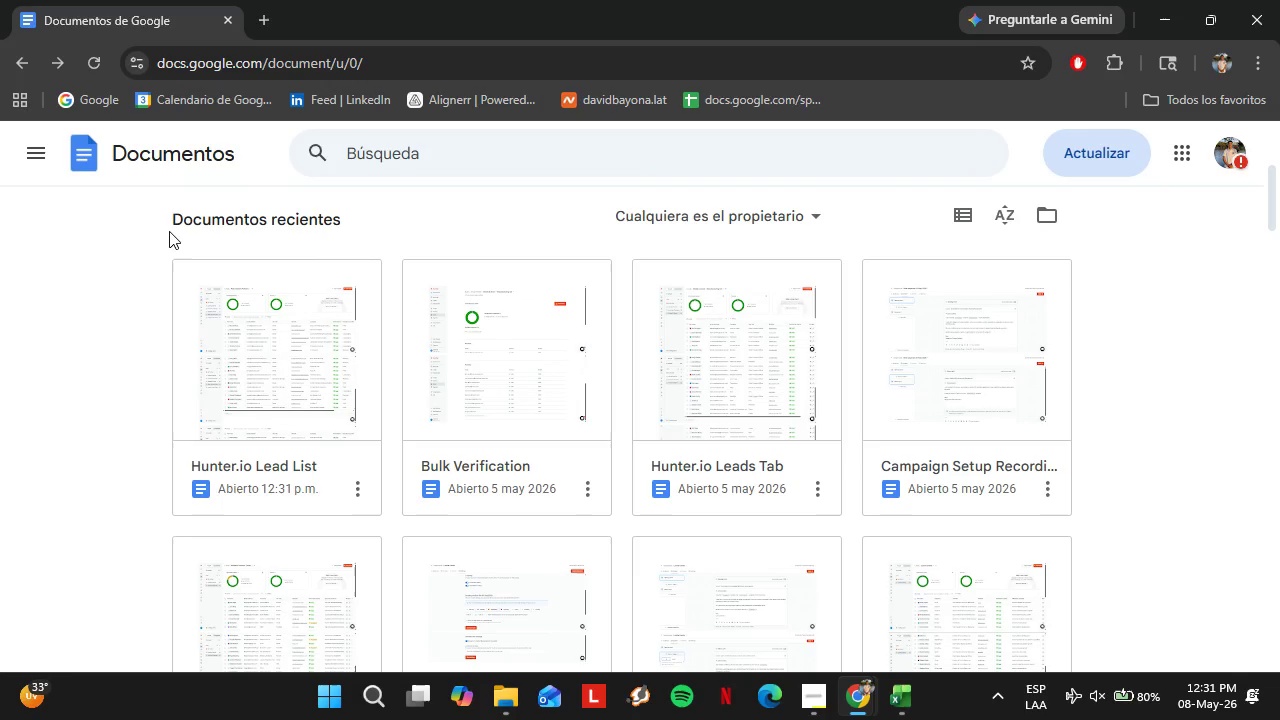 
left_click([368, 485])
 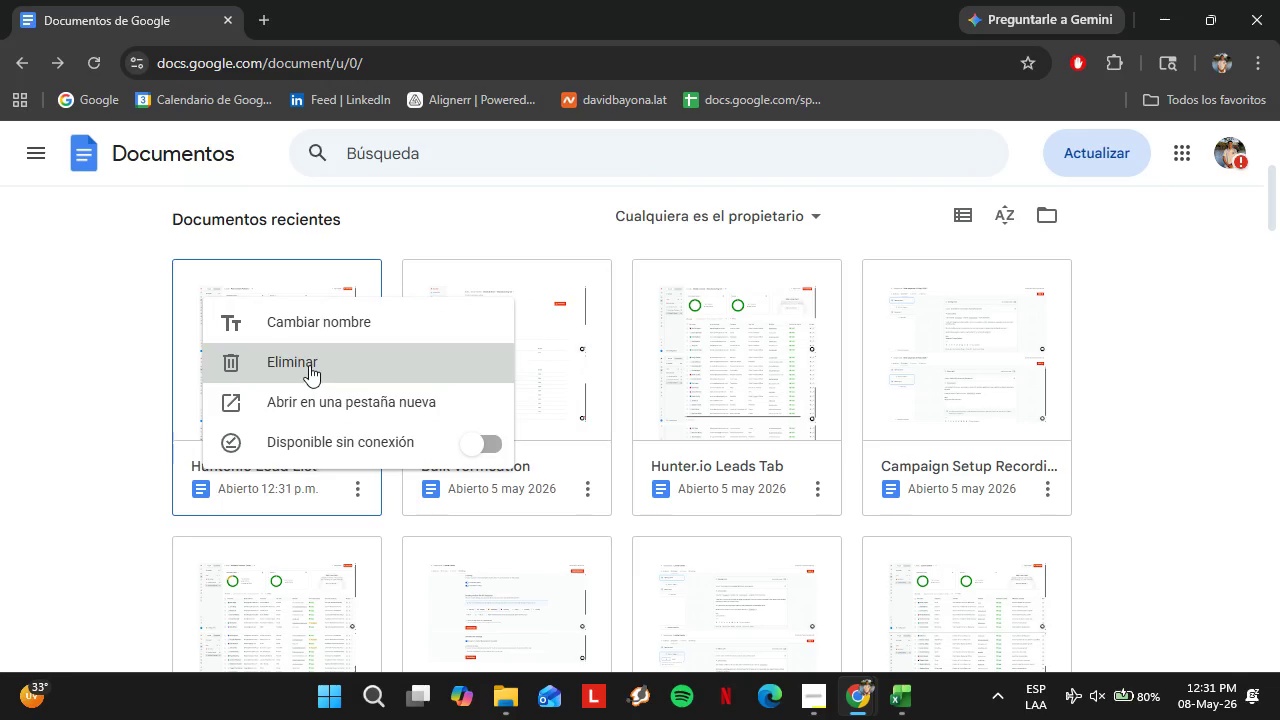 
left_click([308, 364])
 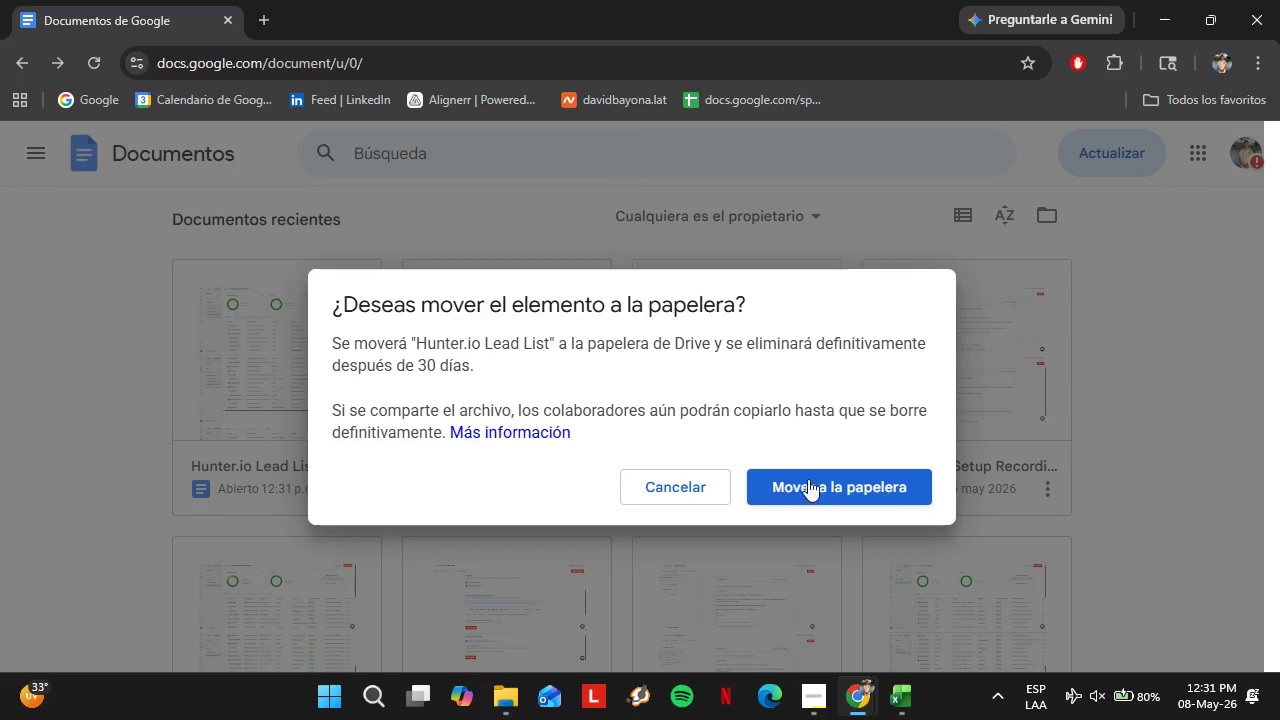 
left_click([808, 479])
 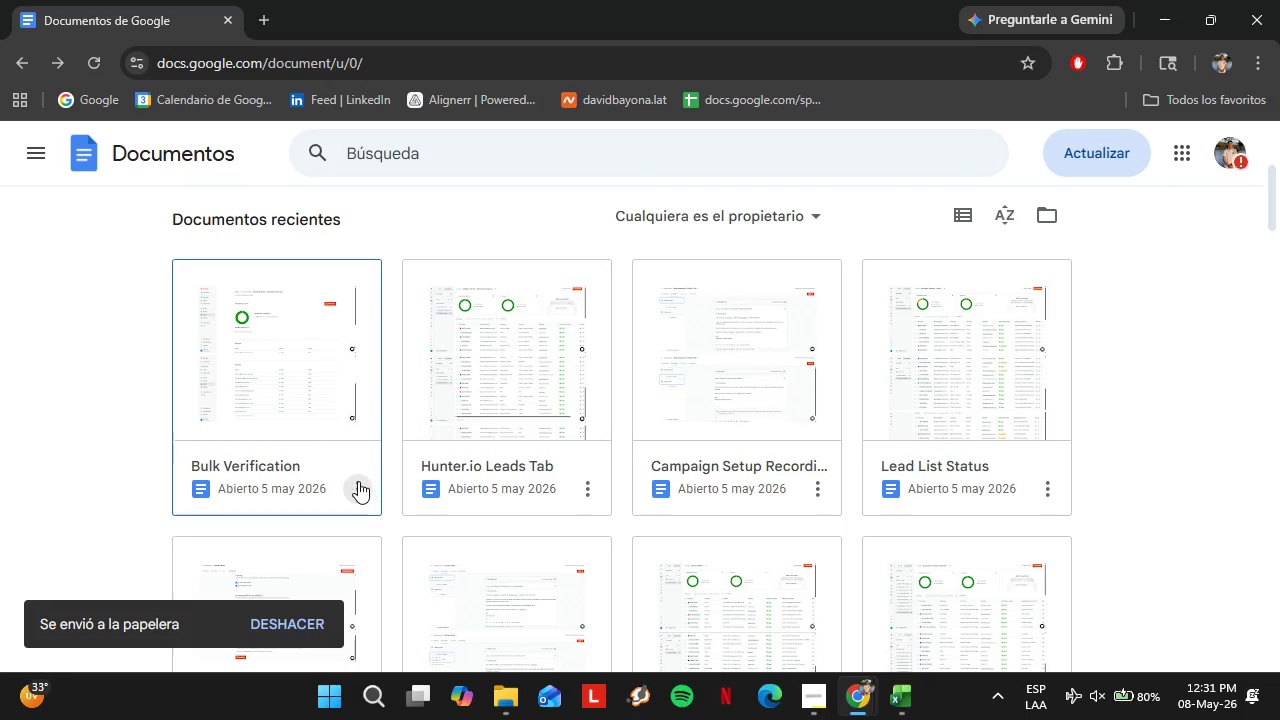 
left_click([358, 481])
 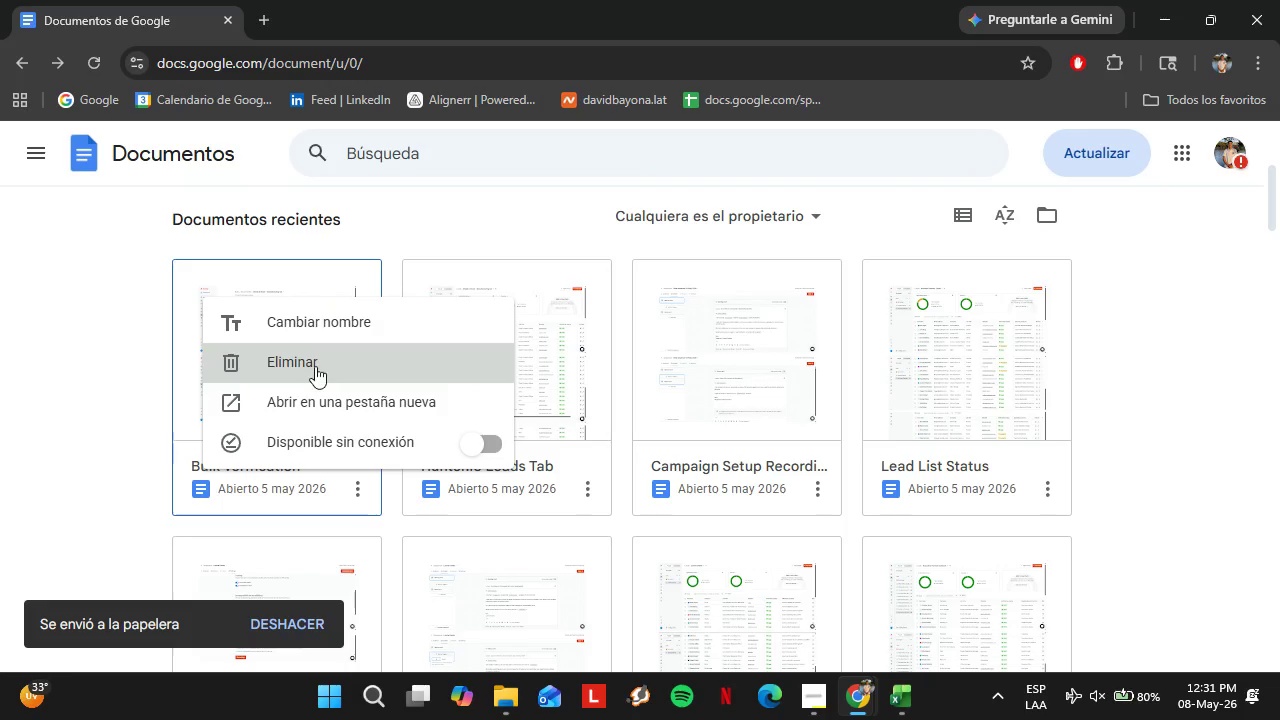 
left_click([315, 366])
 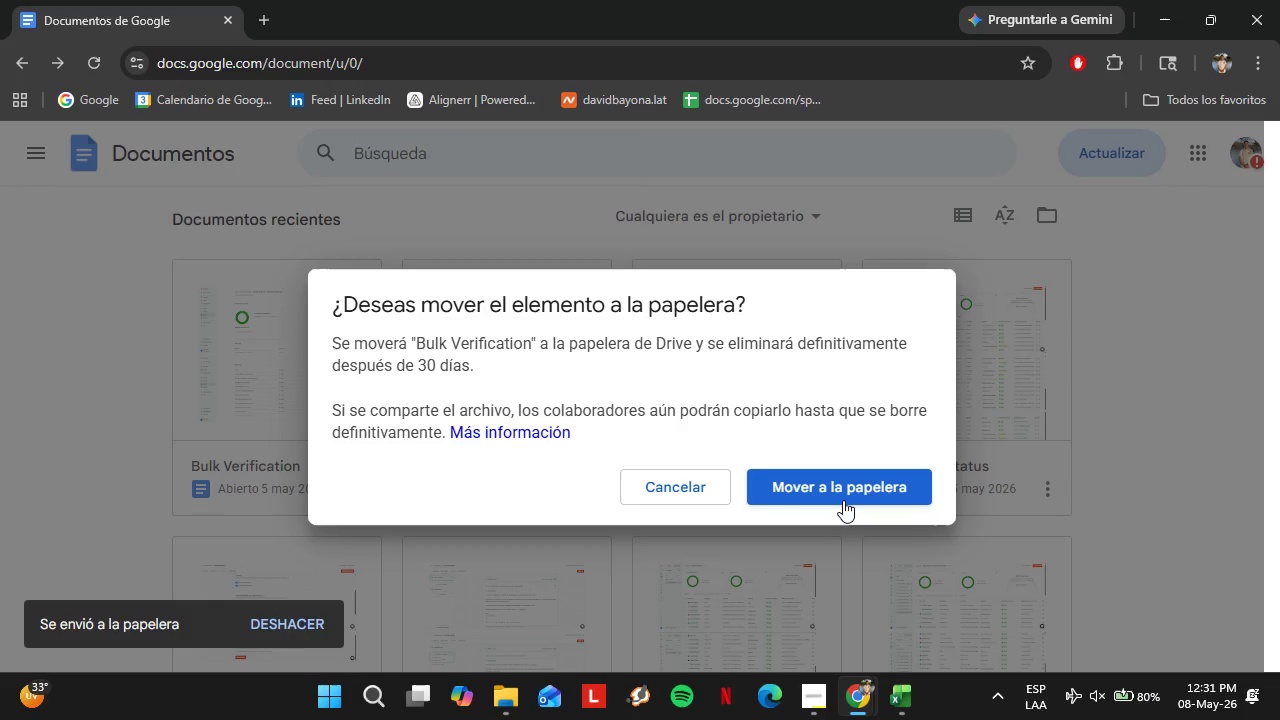 
left_click([843, 500])
 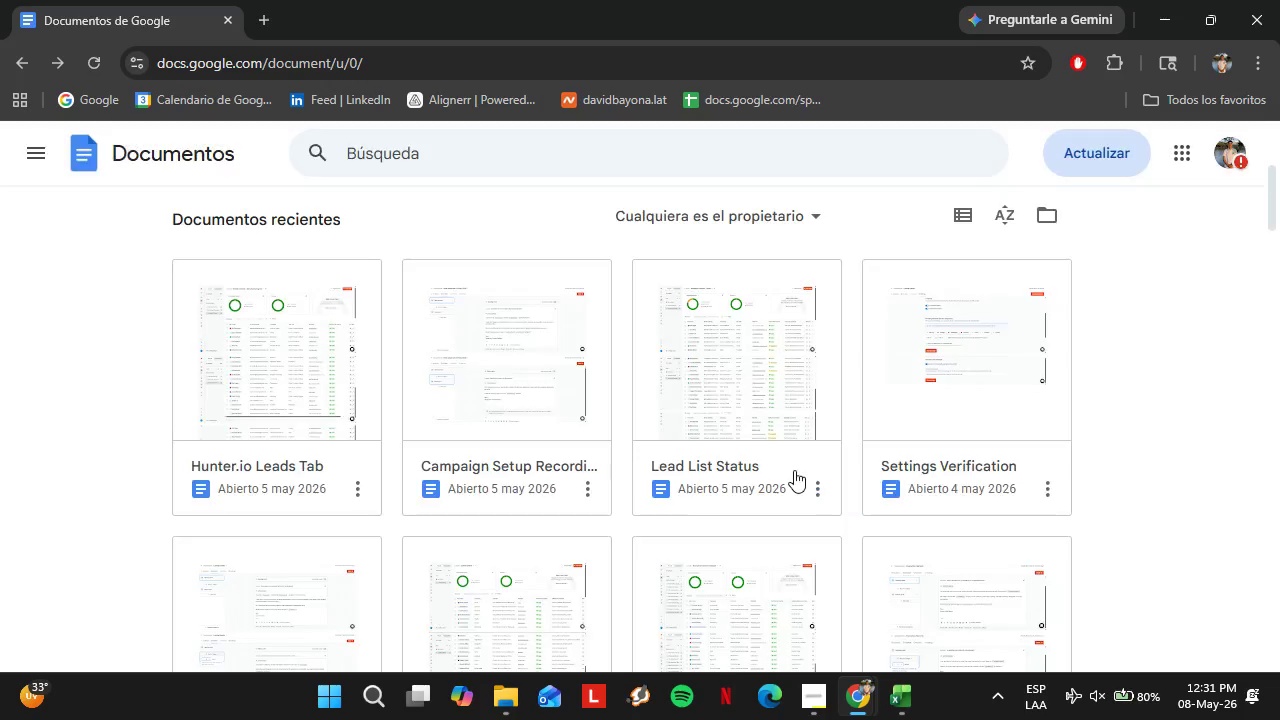 
left_click([245, 342])
 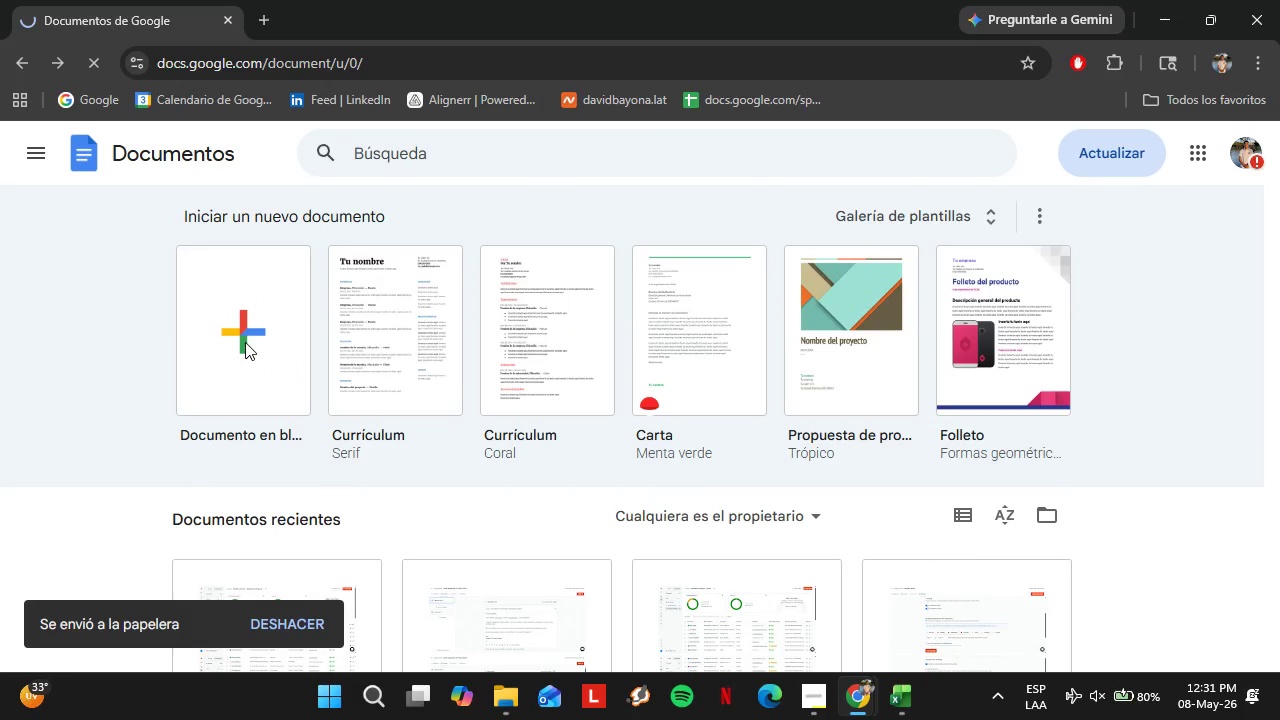 
scroll: coordinate [200, 408], scroll_direction: up, amount: 5.0
 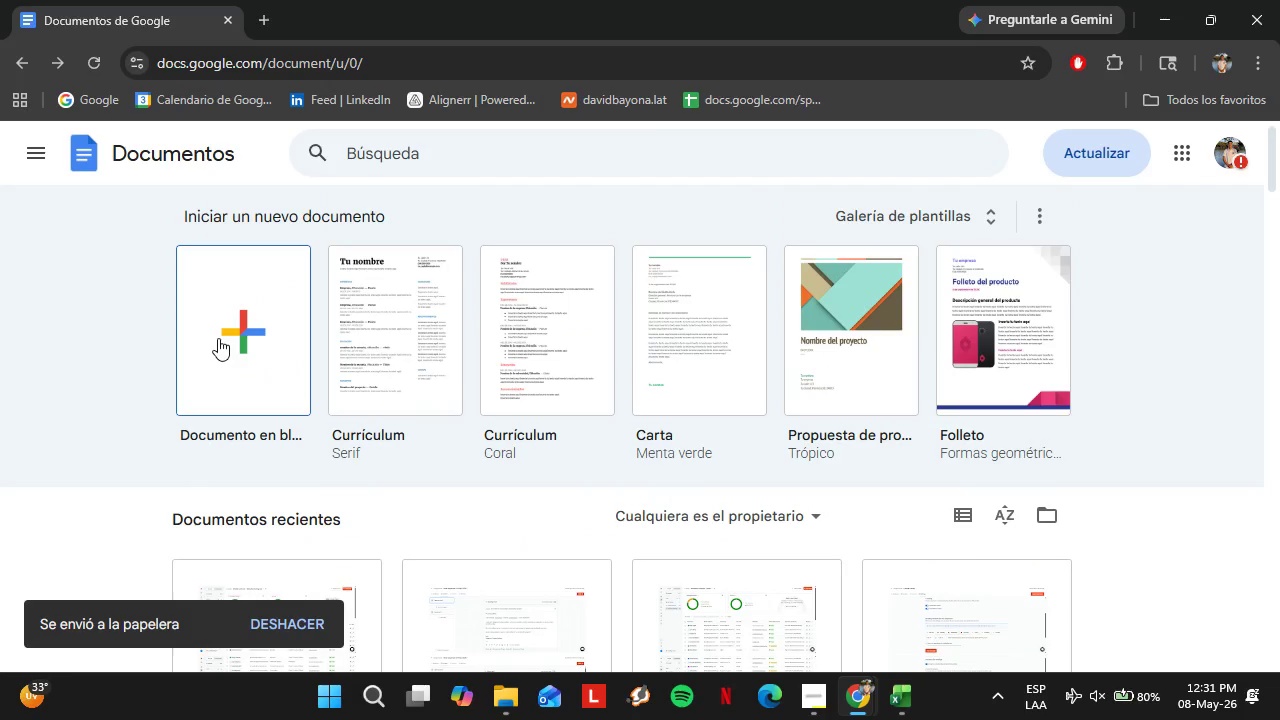 
left_click([256, 168])
 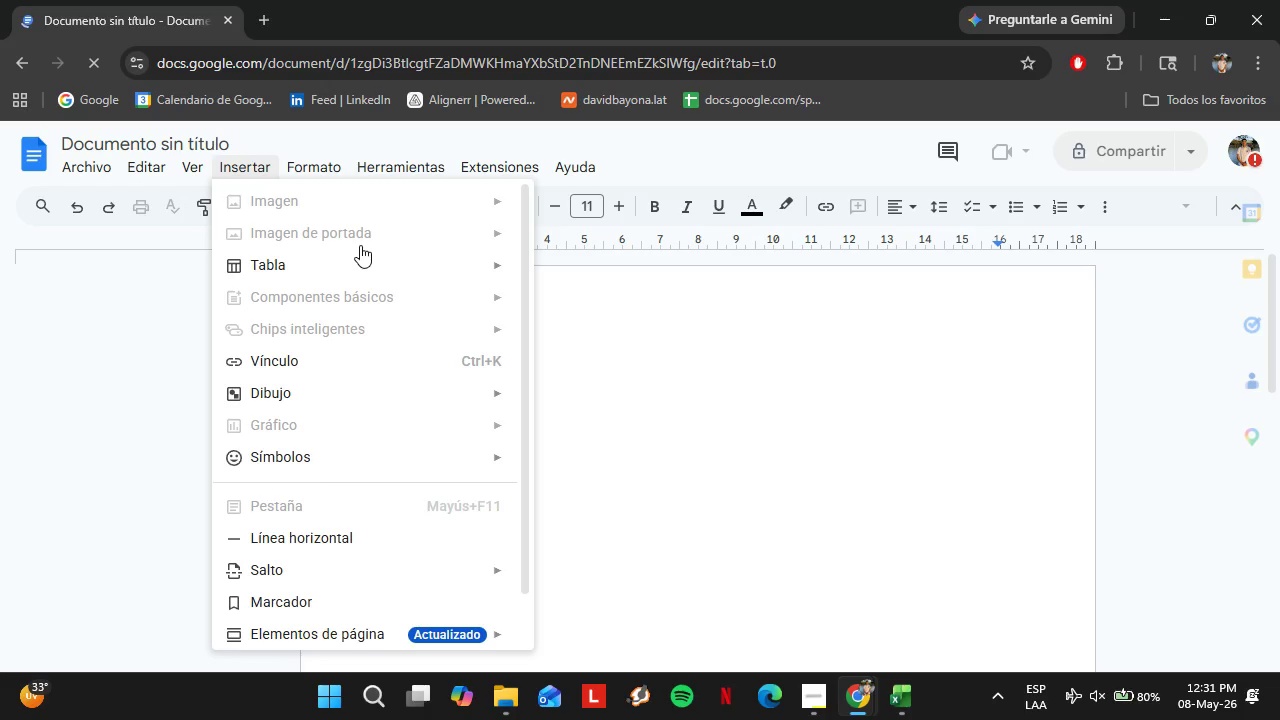 
left_click([394, 199])
 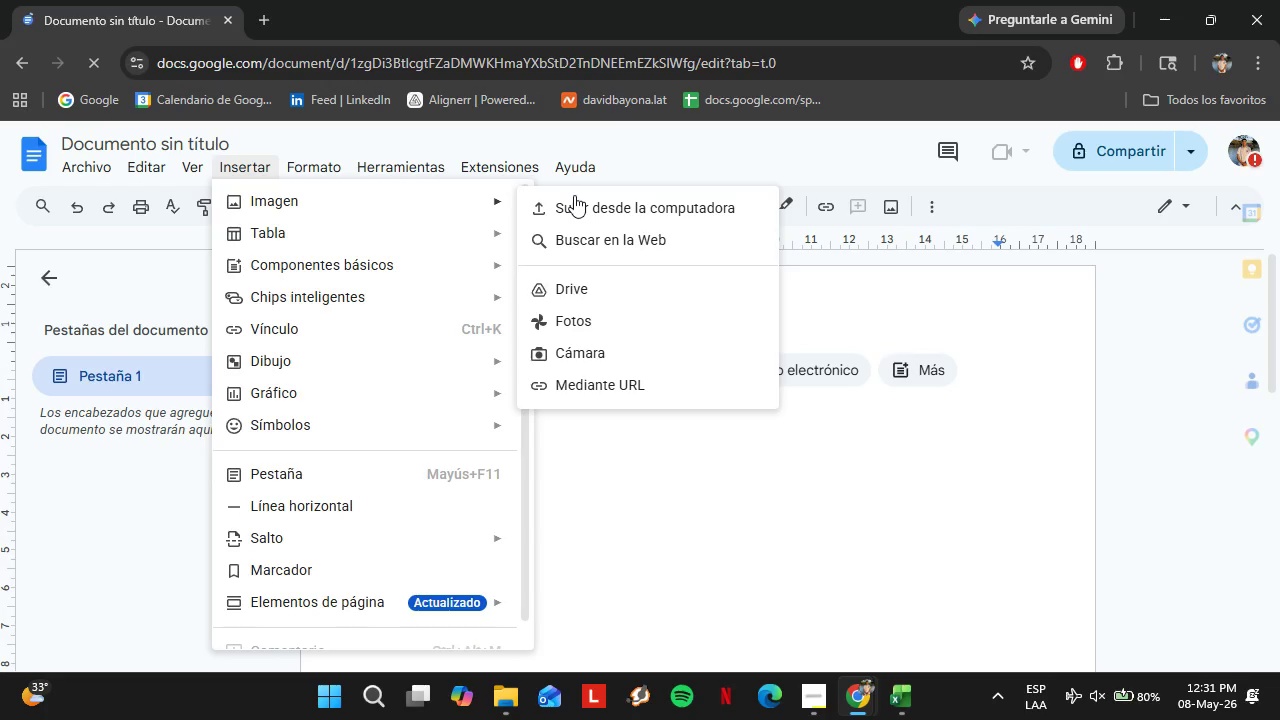 
left_click([581, 197])
 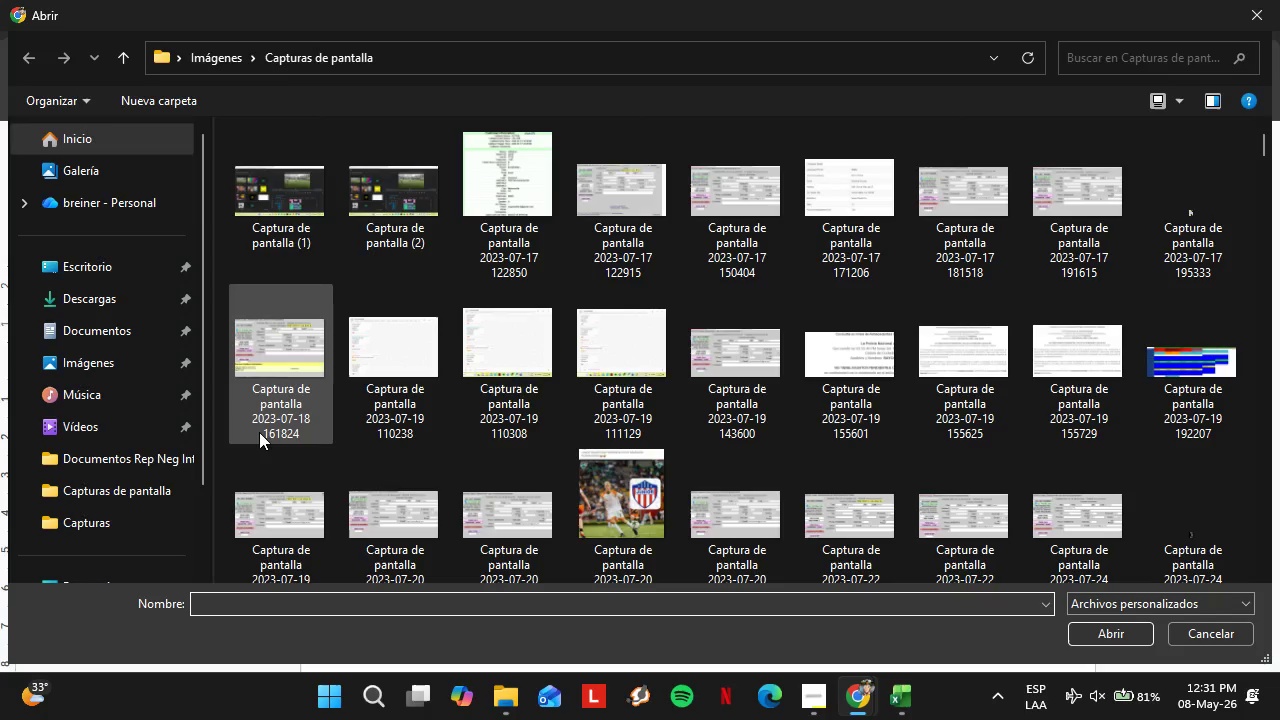 
wait(6.59)
 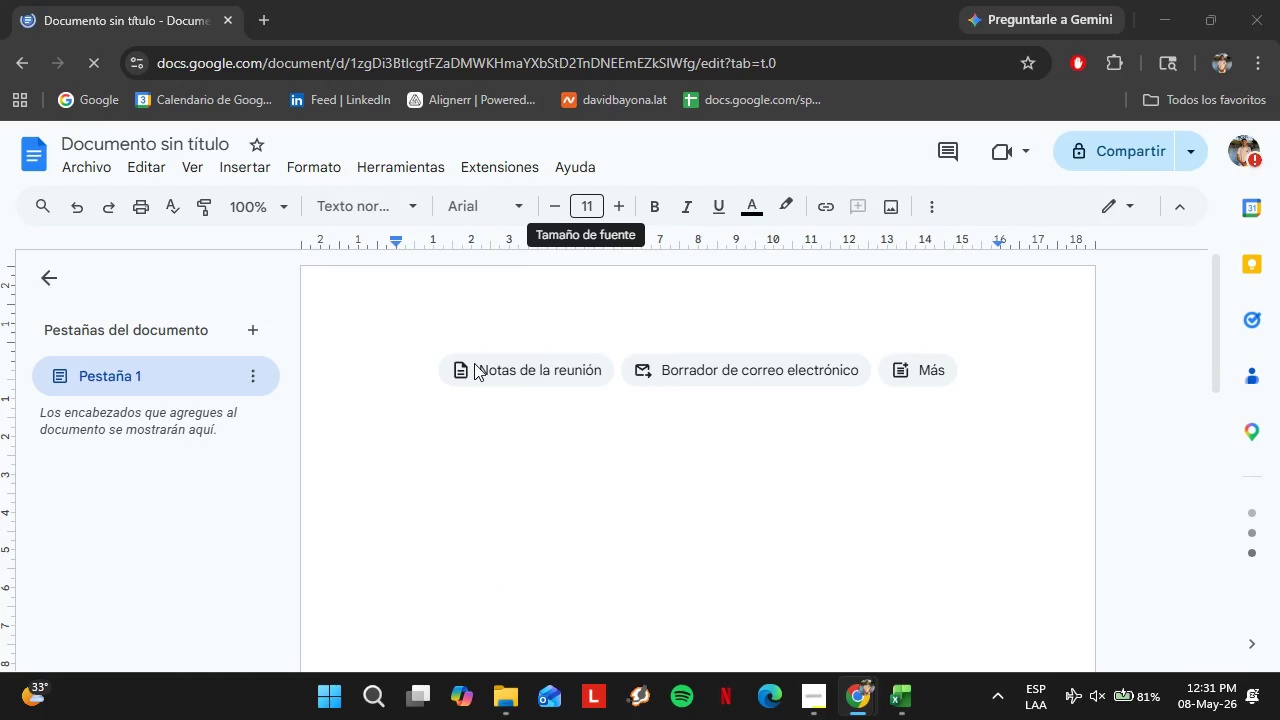 
left_click_drag(start_coordinate=[1266, 144], to_coordinate=[1265, 576])
 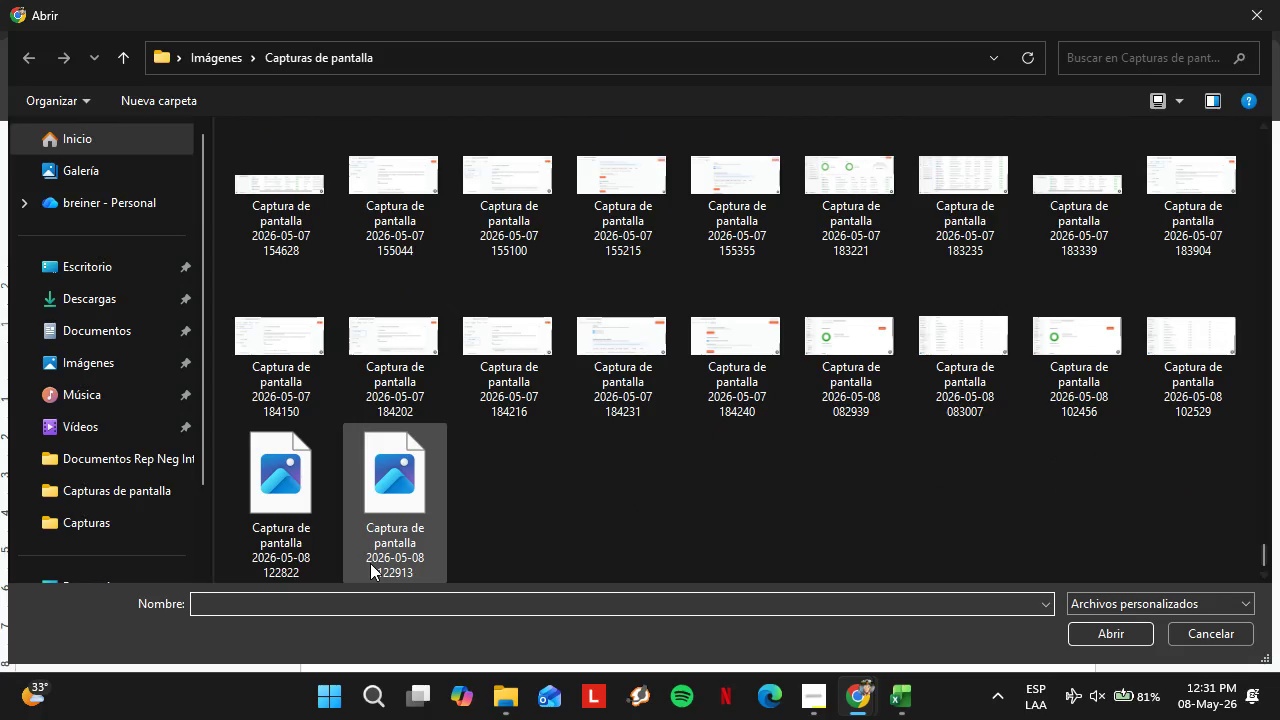 
hold_key(key=ControlLeft, duration=0.94)
double_click([364, 509])
 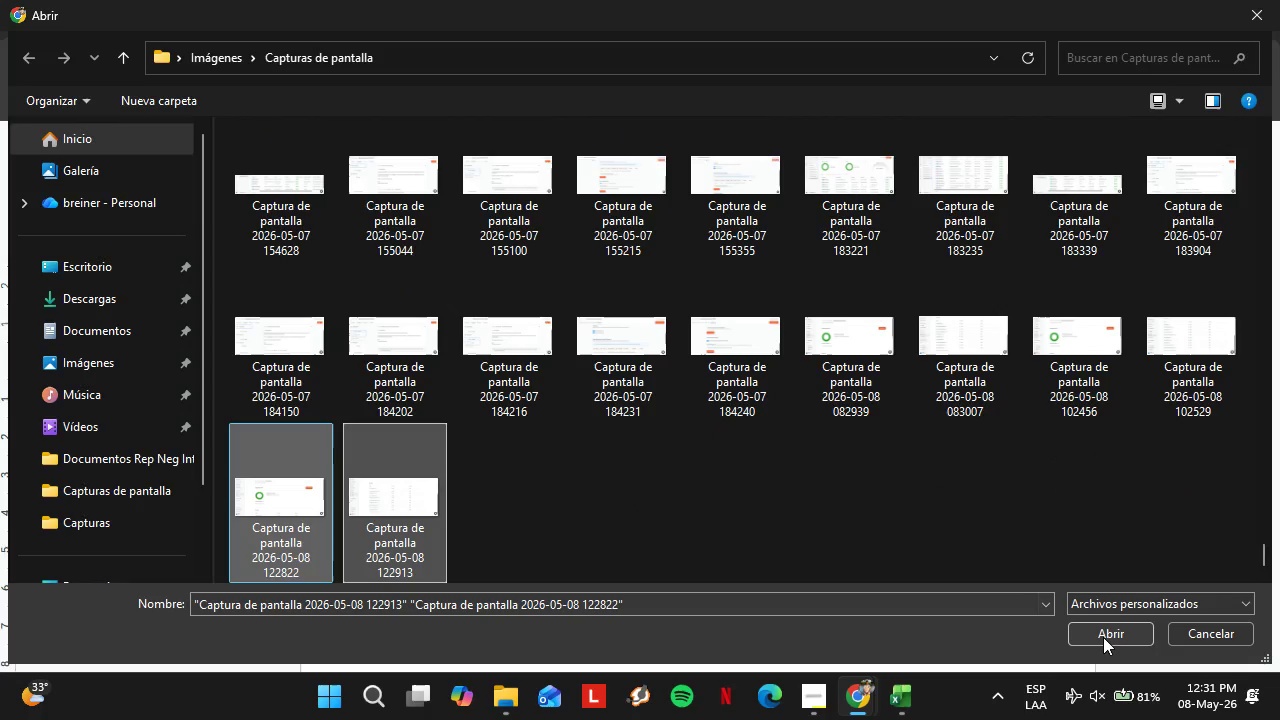 
left_click([1102, 636])
 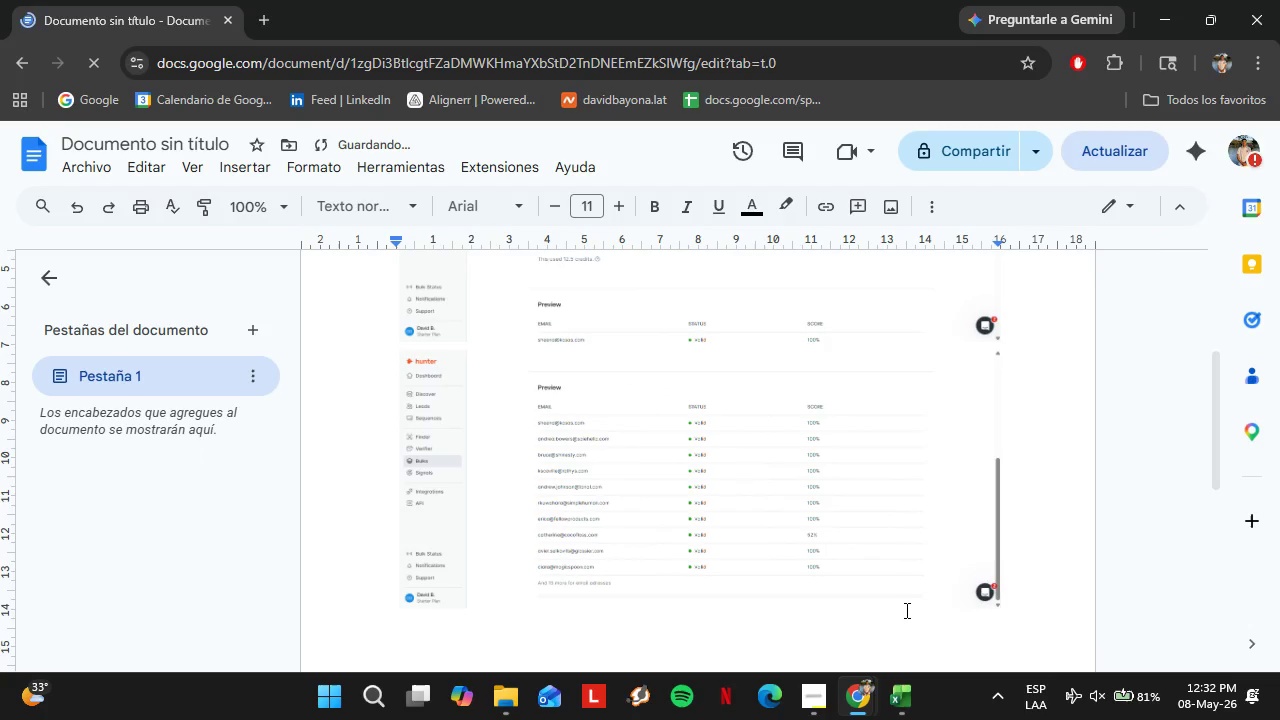 
wait(9.14)
 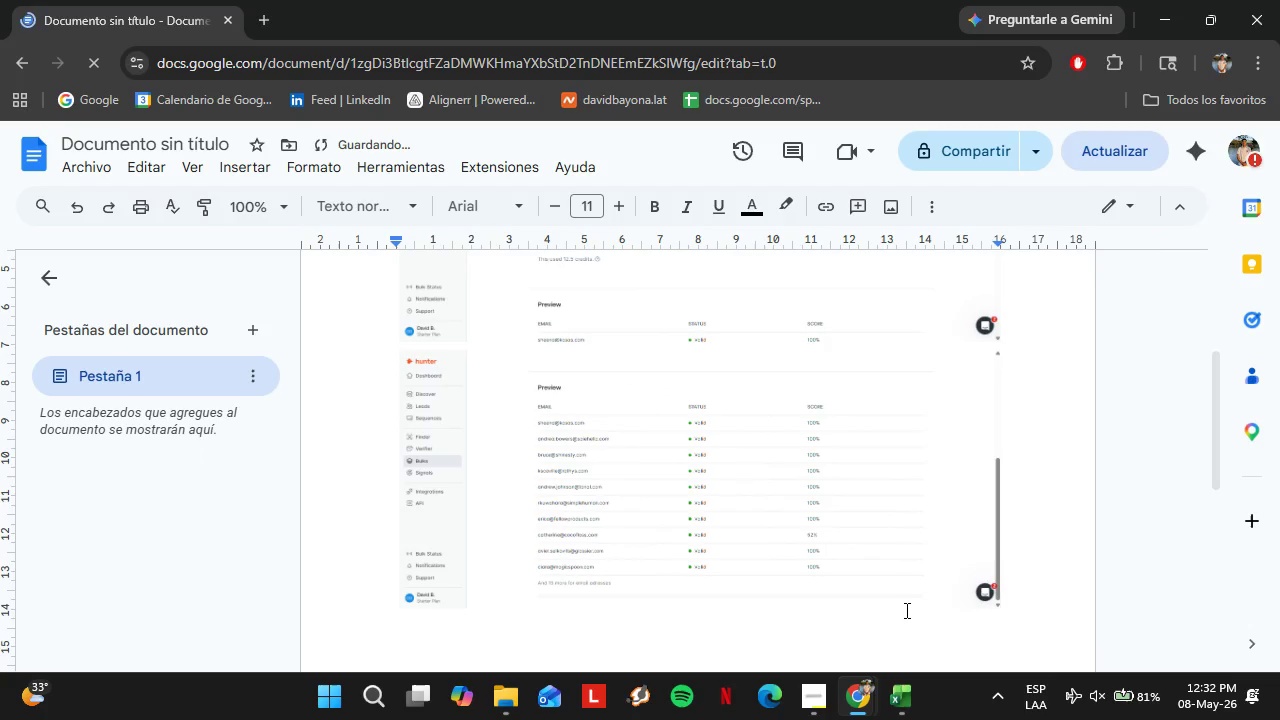 
scroll: coordinate [649, 475], scroll_direction: up, amount: 2.0
 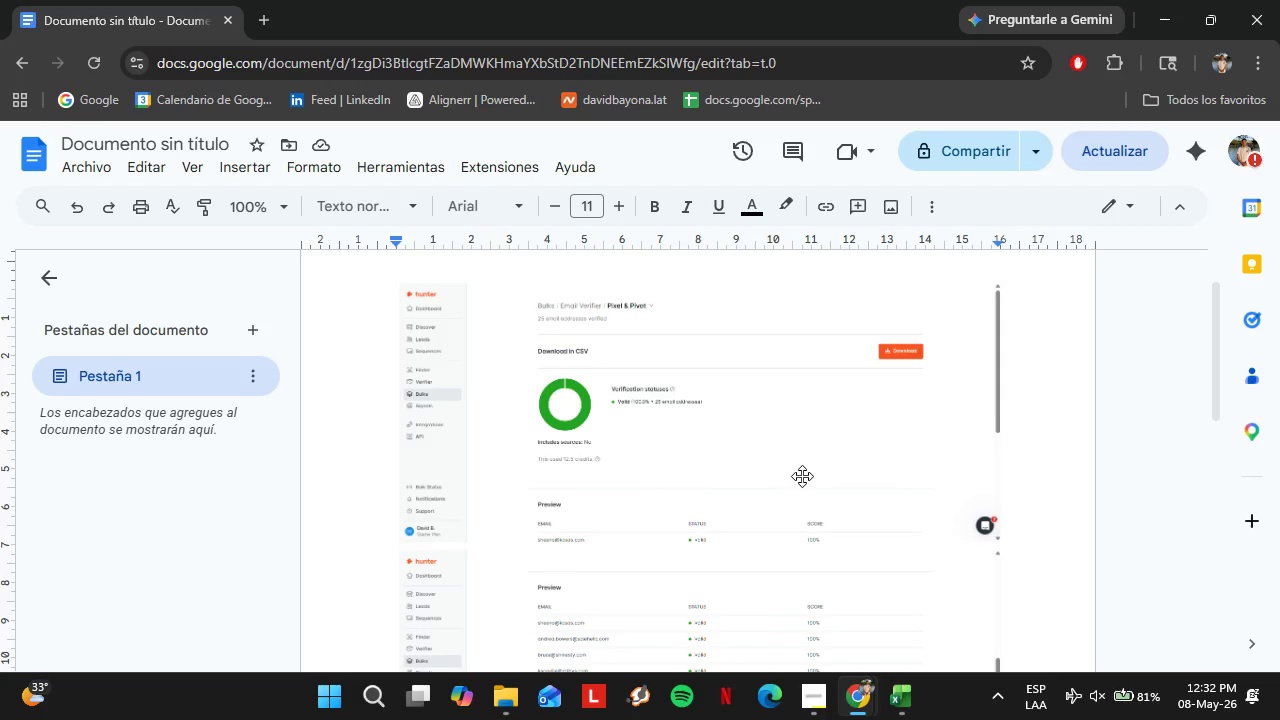 
wait(20.5)
 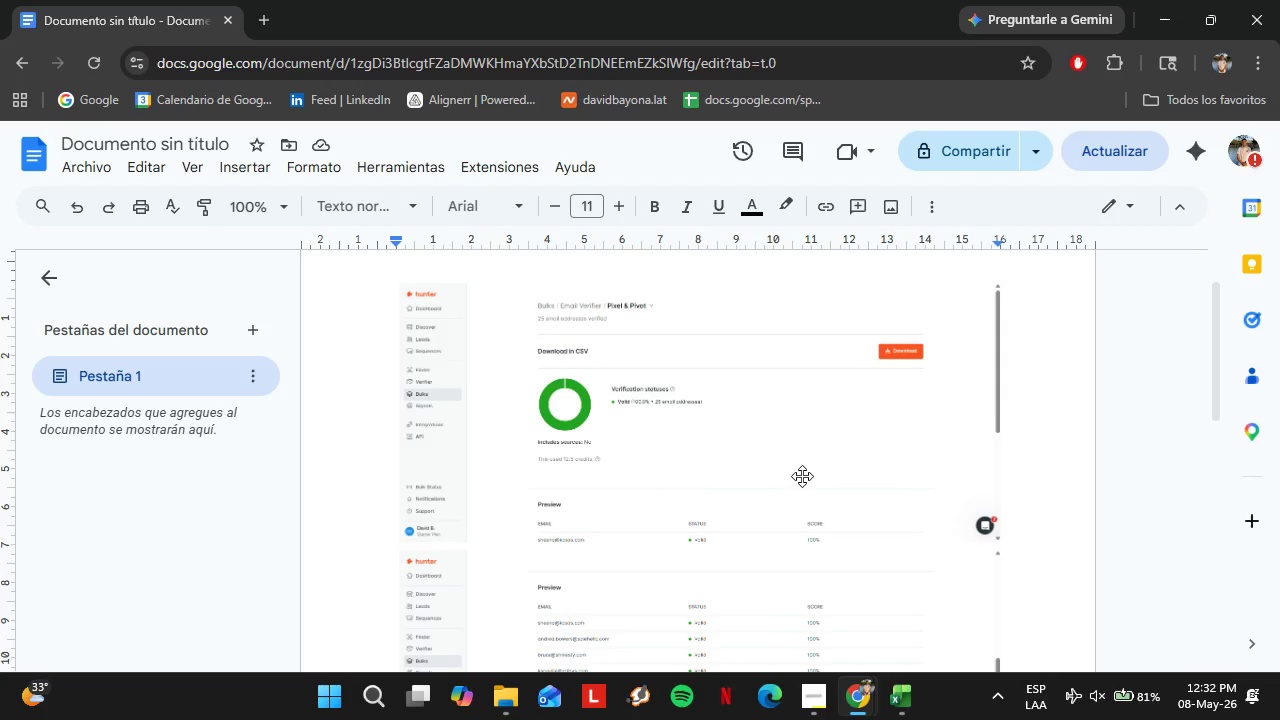 
scroll: coordinate [1019, 524], scroll_direction: down, amount: 1.0
 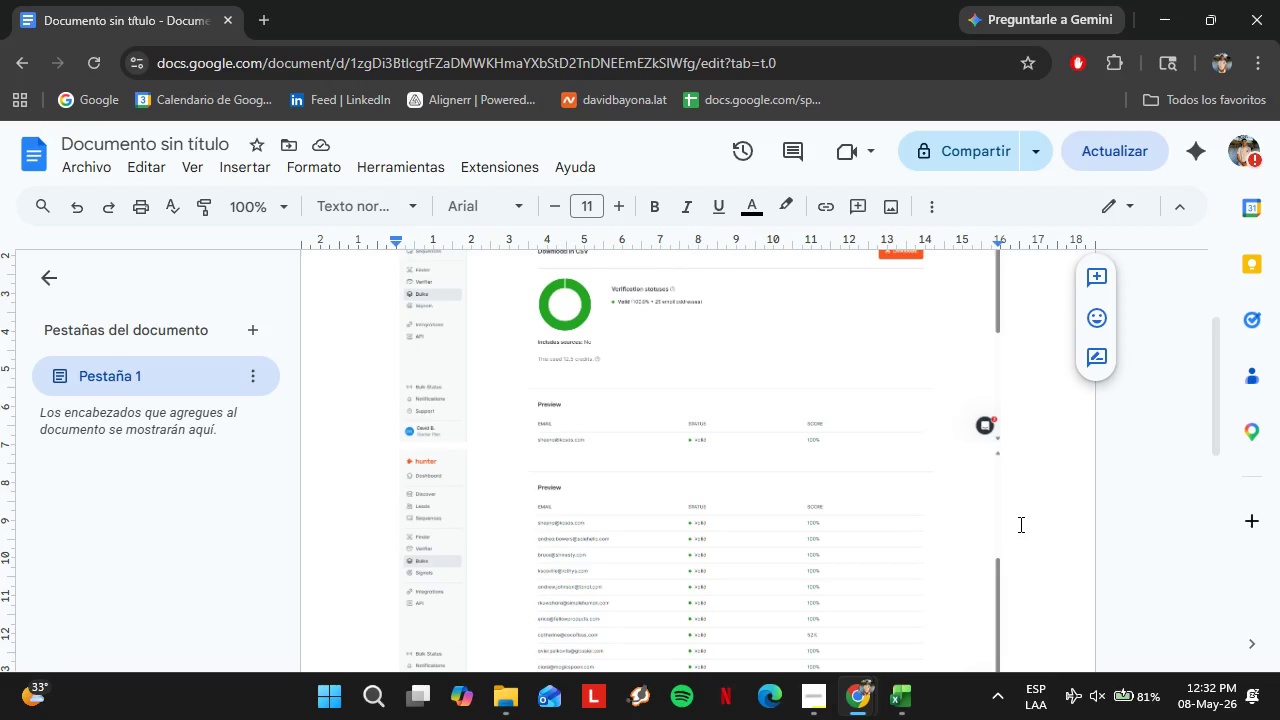 
wait(8.96)
 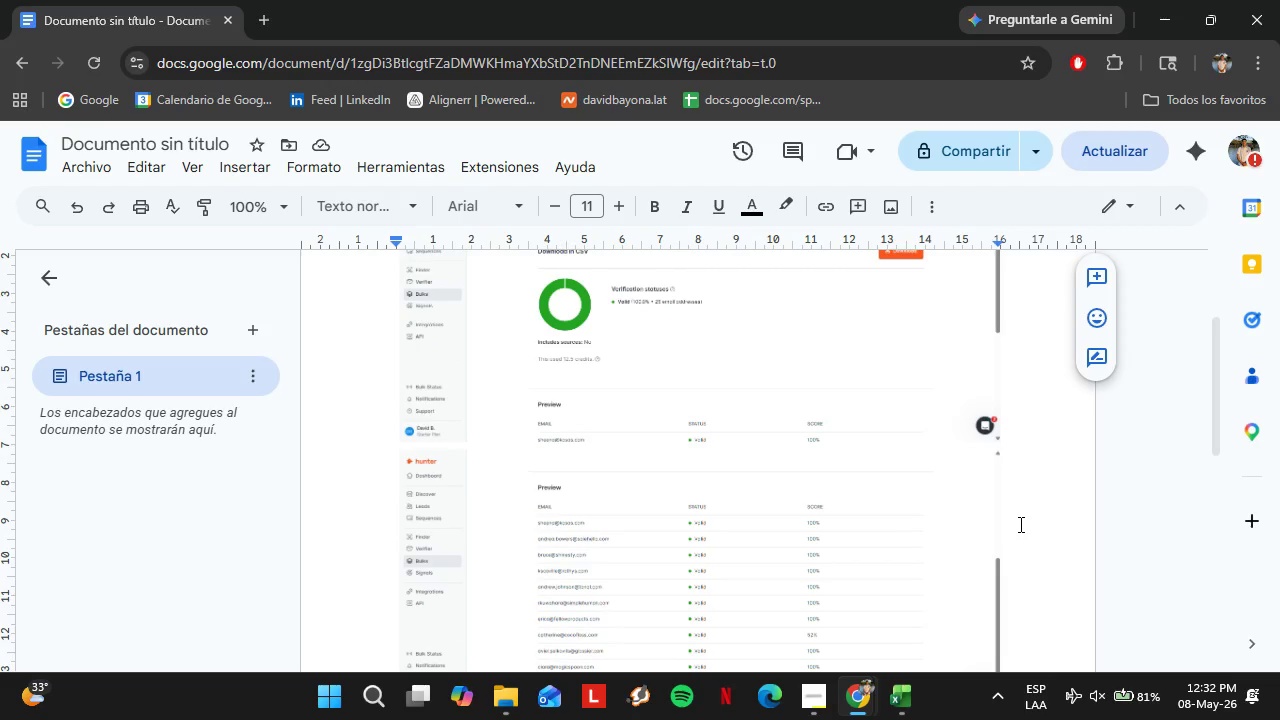 
scroll: coordinate [1053, 561], scroll_direction: down, amount: 4.0
 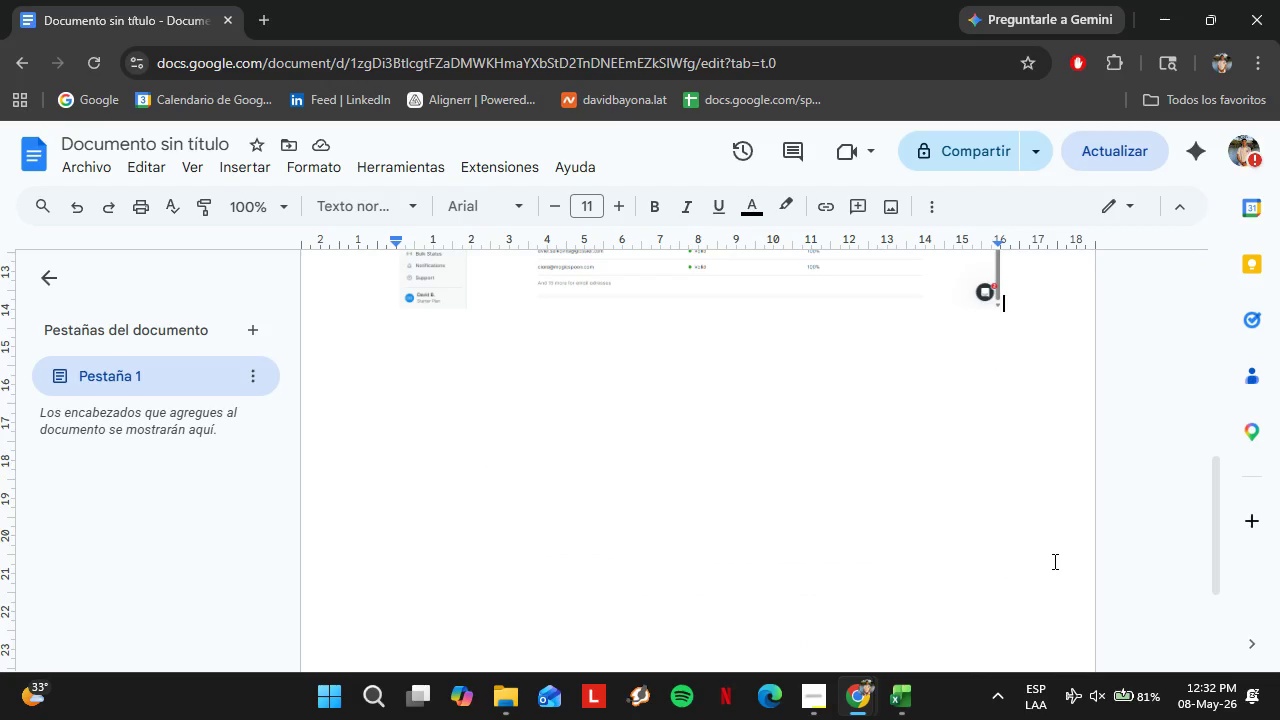 
scroll: coordinate [705, 569], scroll_direction: up, amount: 9.0
 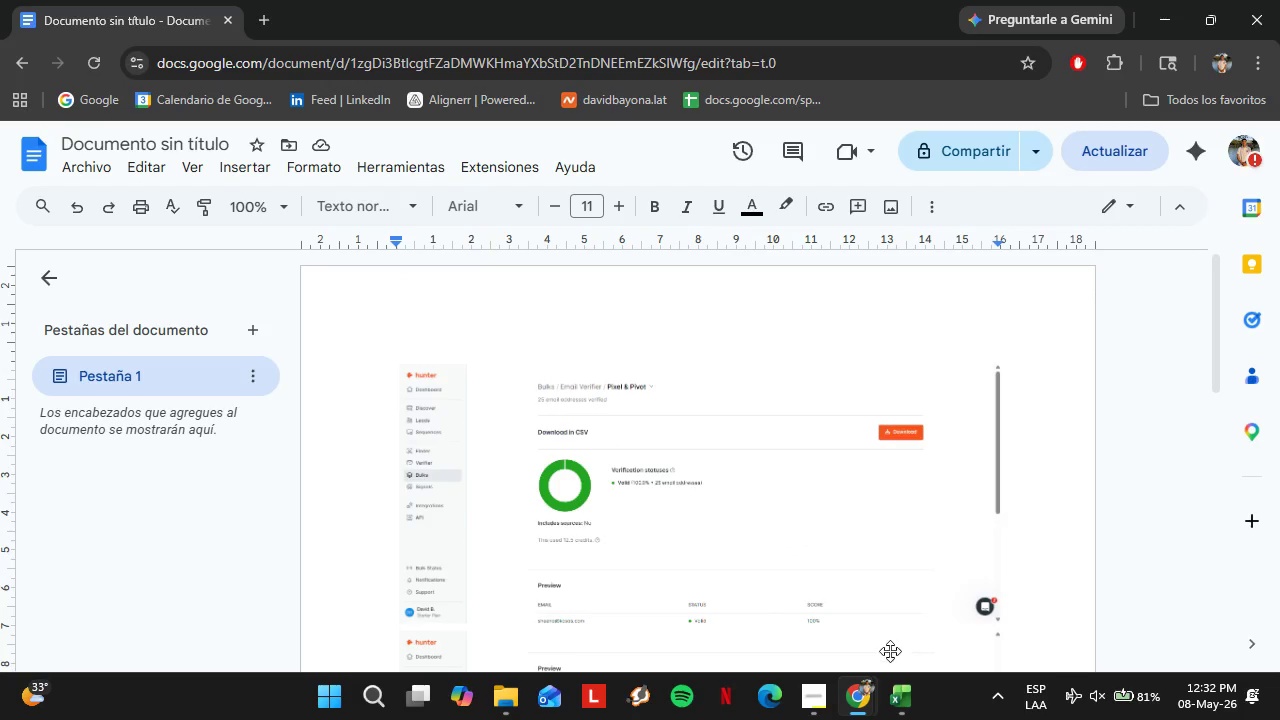 
left_click([821, 700])